 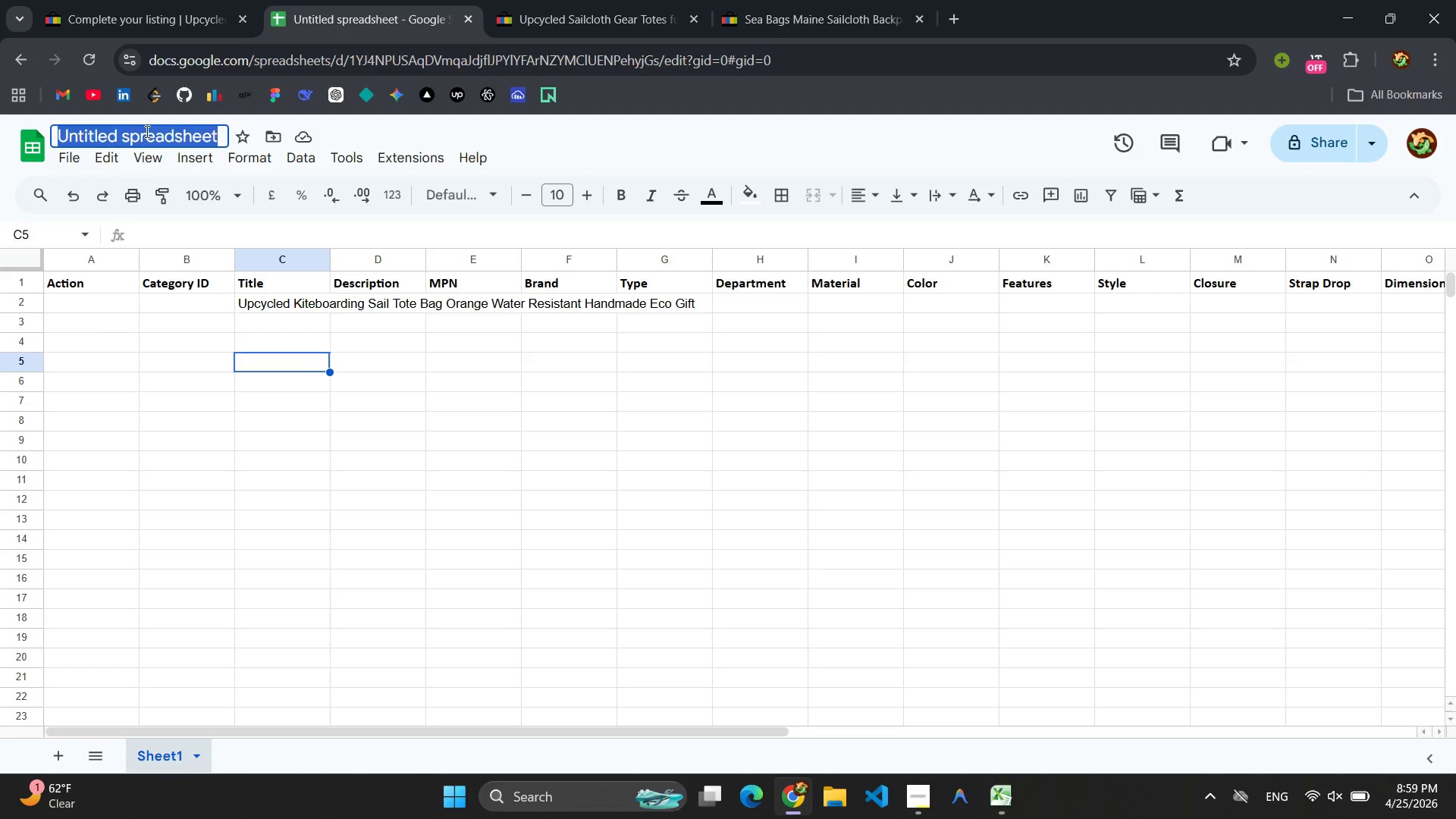 
triple_click([146, 131])
 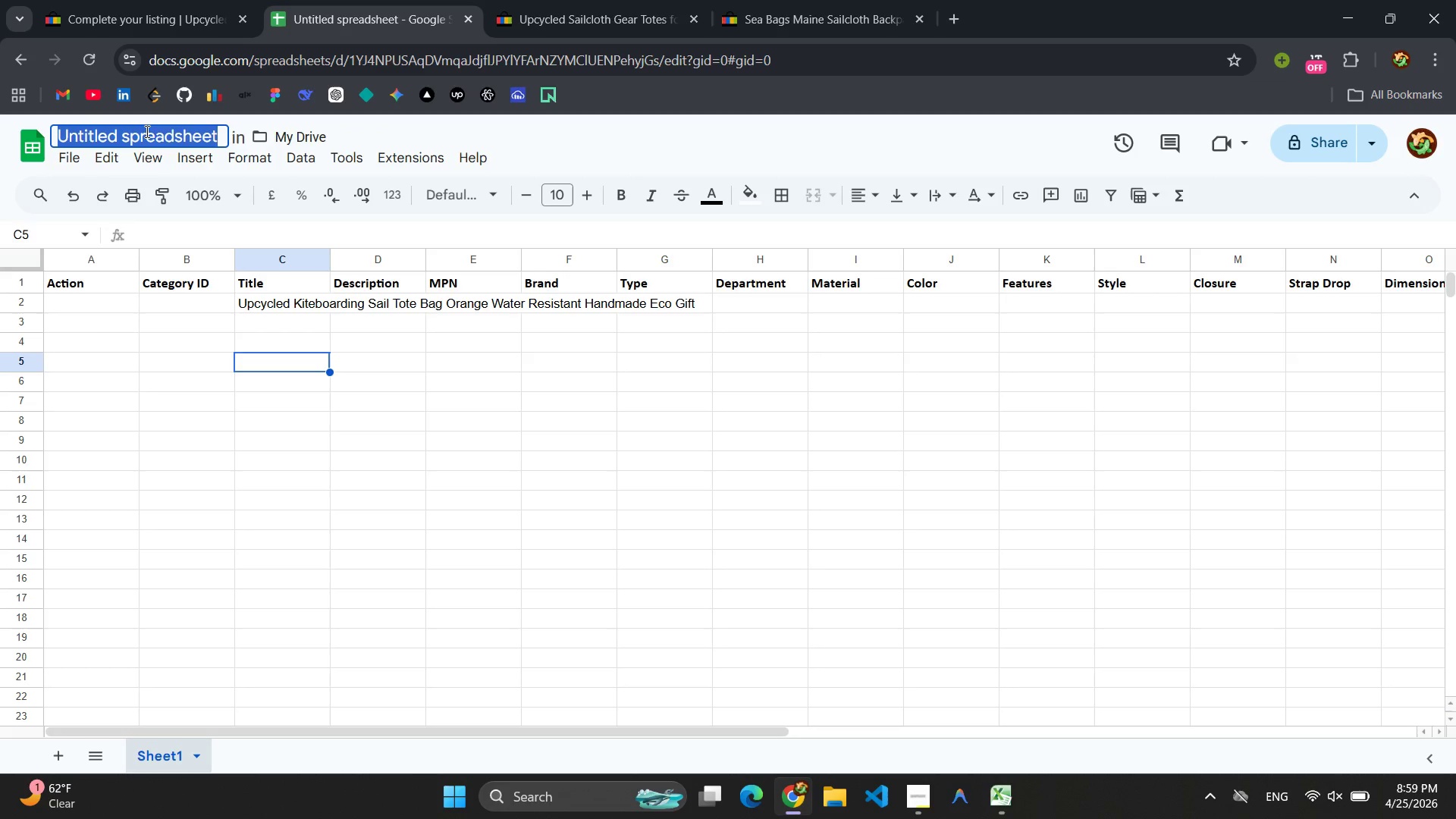 
key(Control+V)
 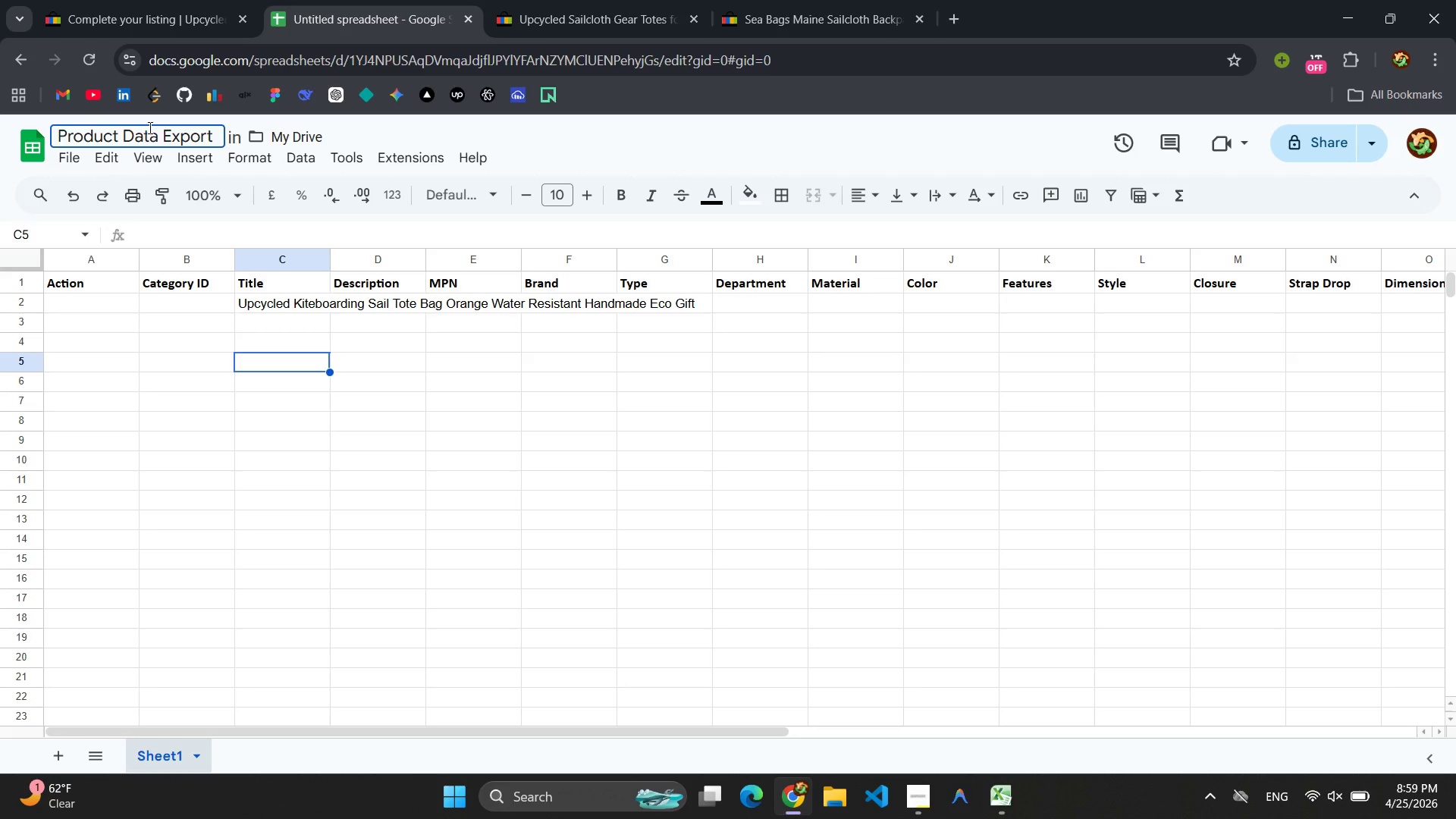 
key(Enter)
 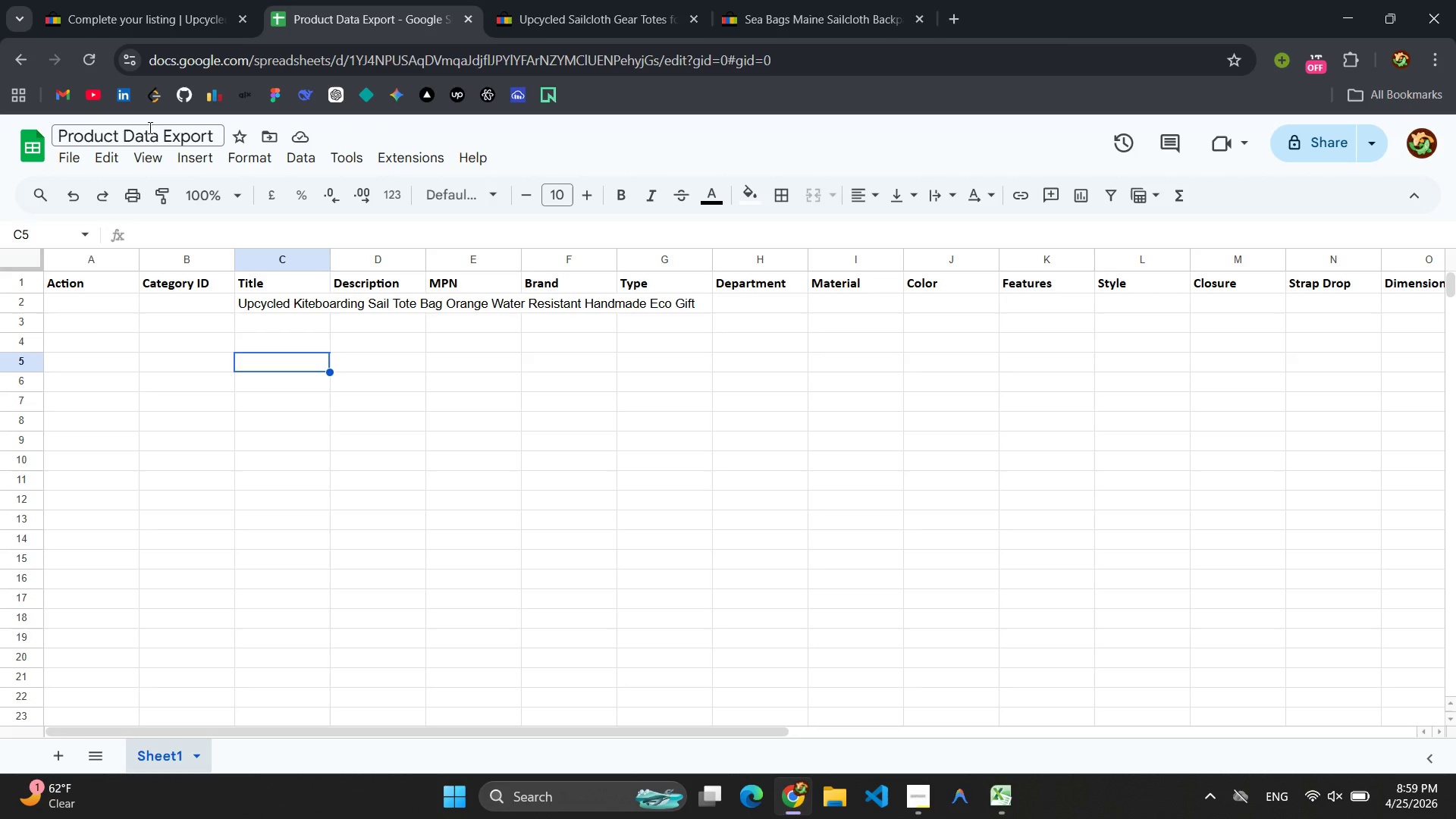 
wait(9.8)
 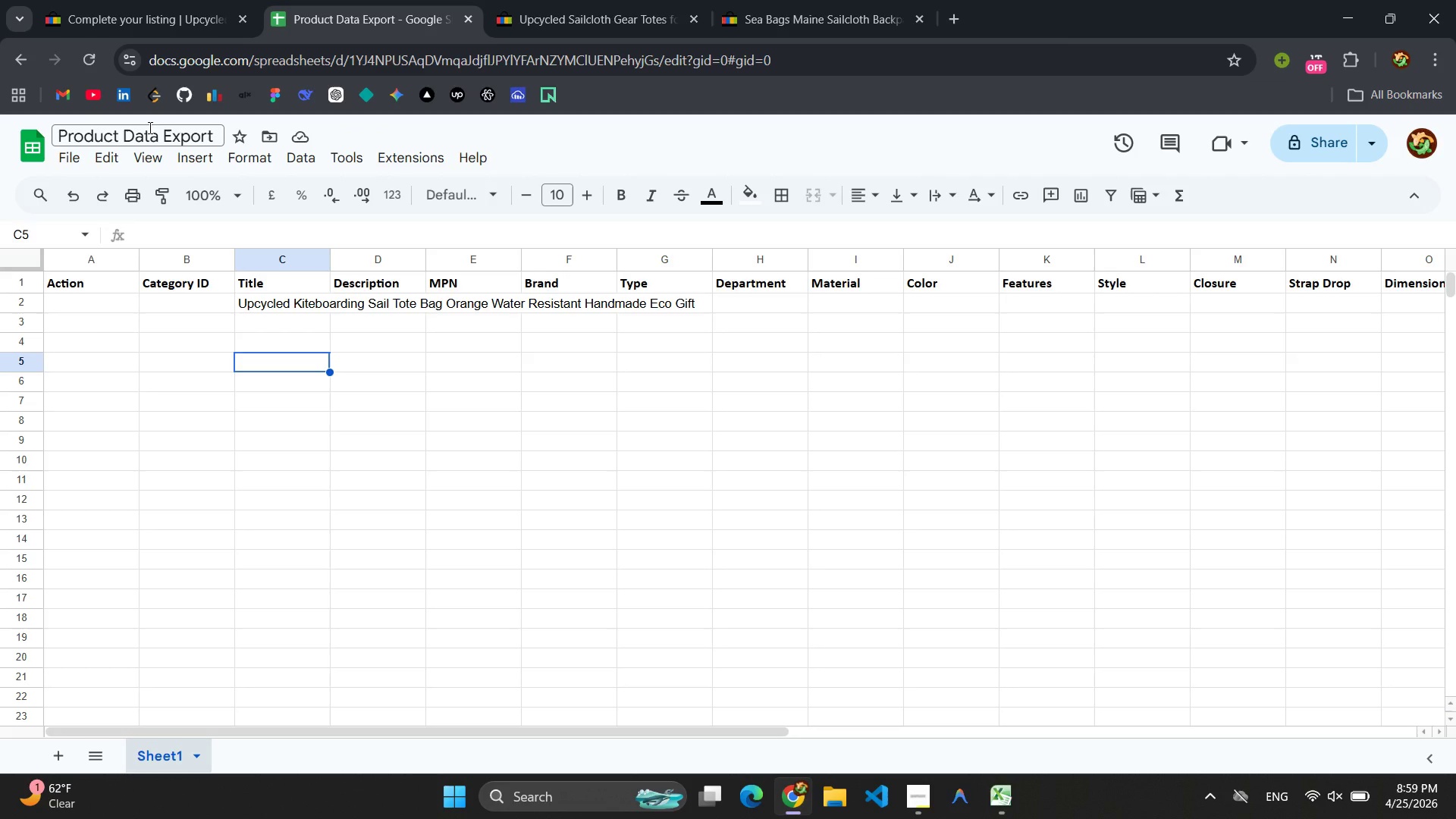 
left_click([162, 0])
 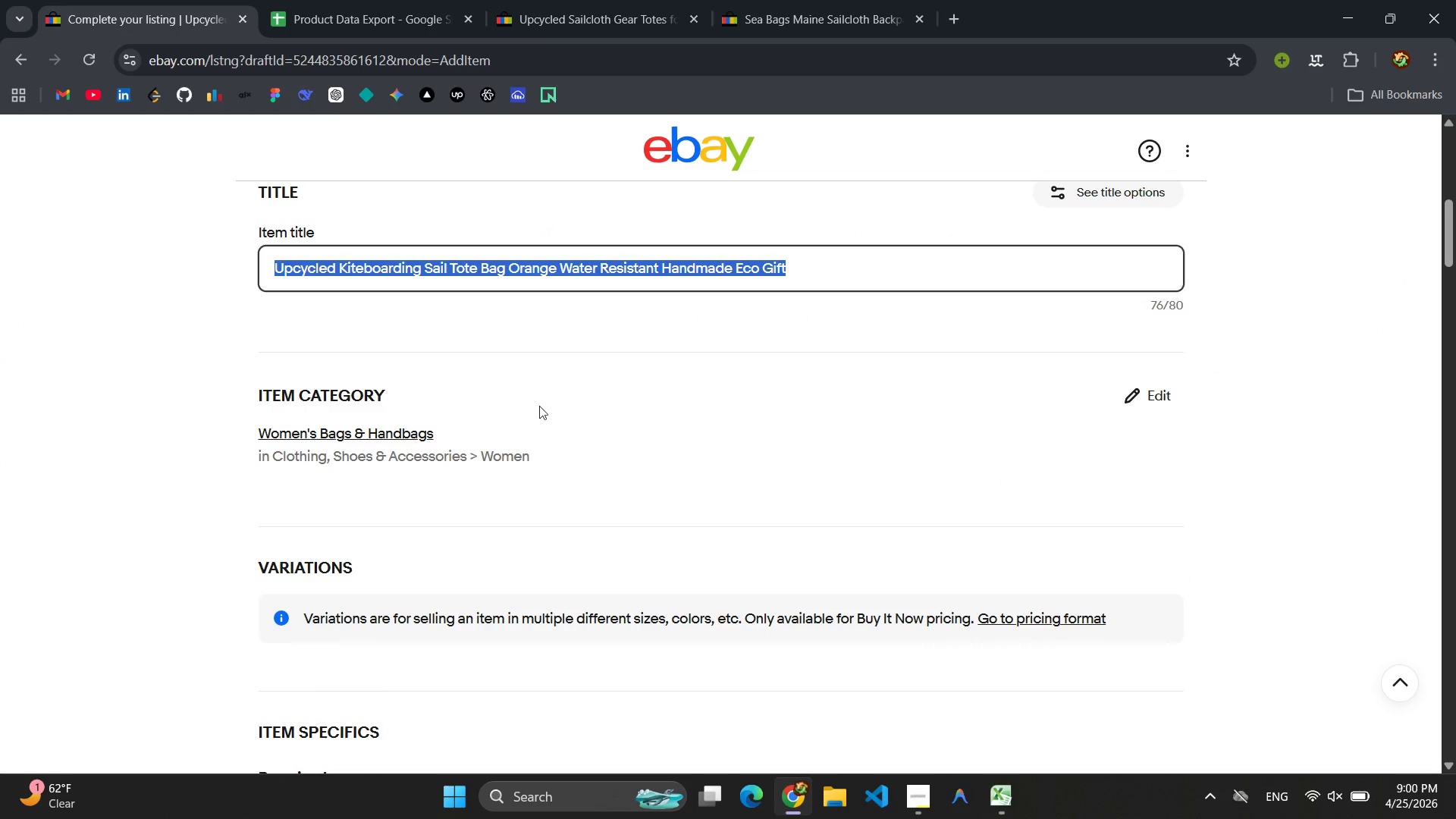 
left_click([581, 391])
 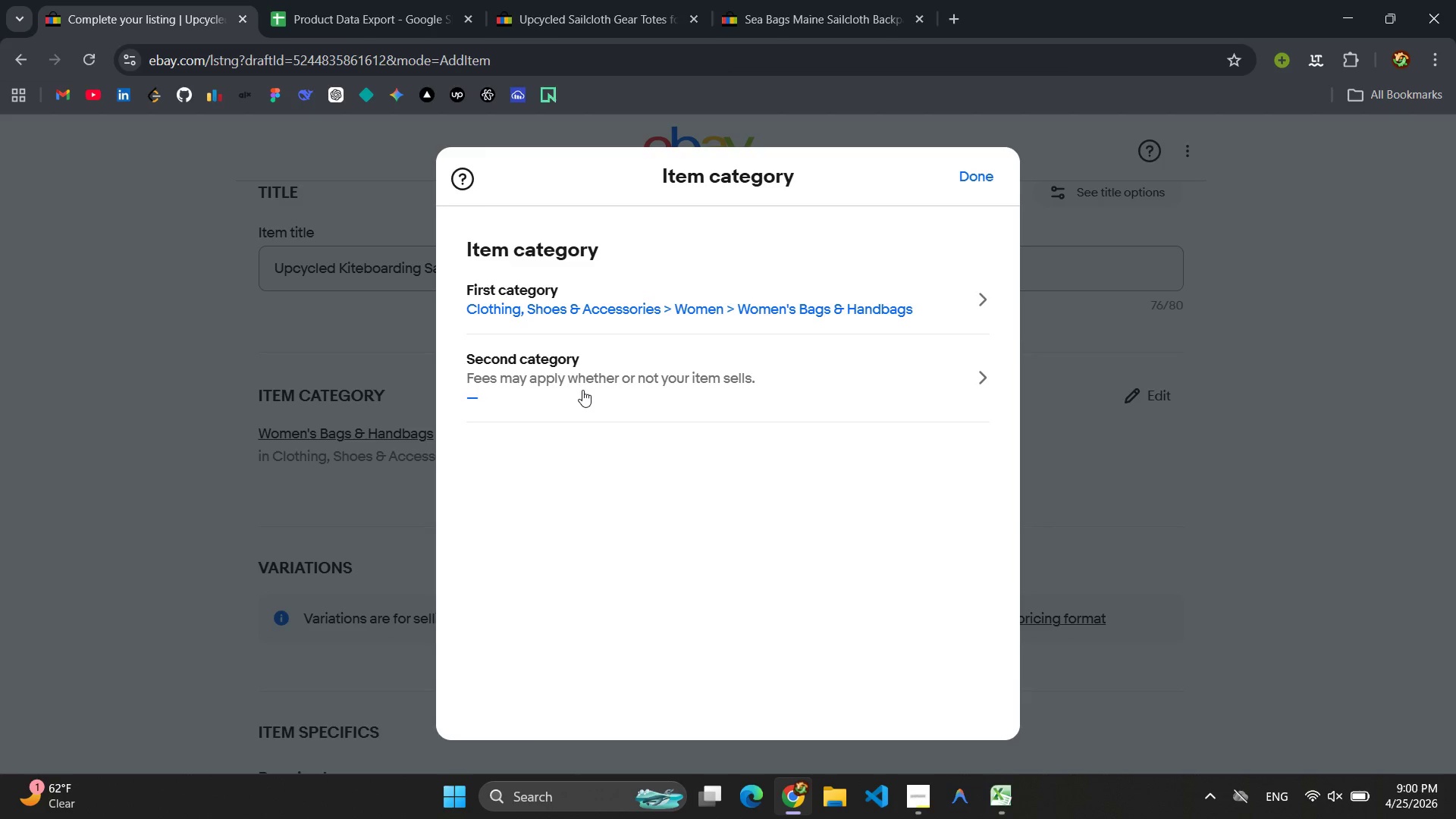 
wait(10.66)
 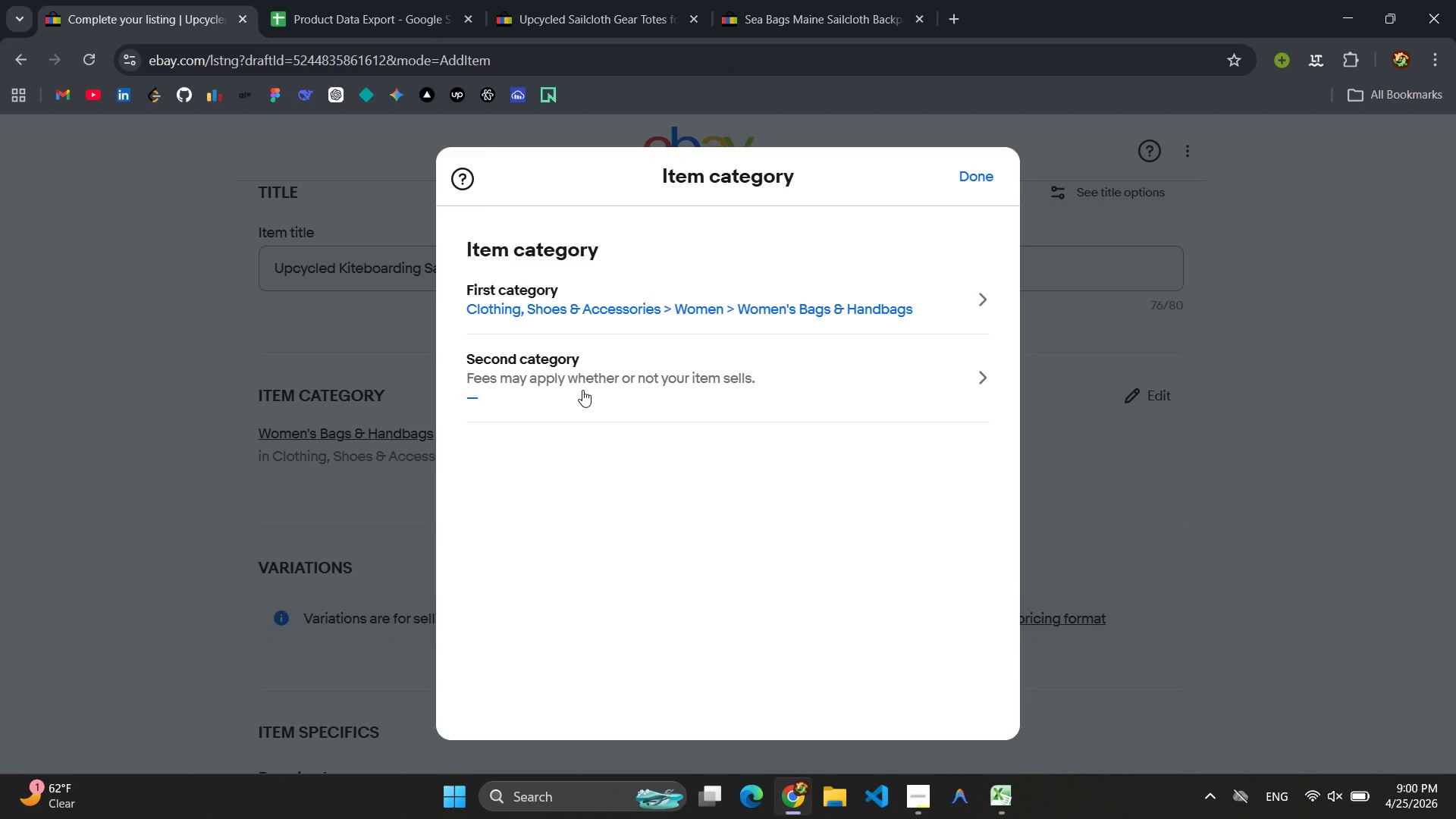 
left_click([821, 302])
 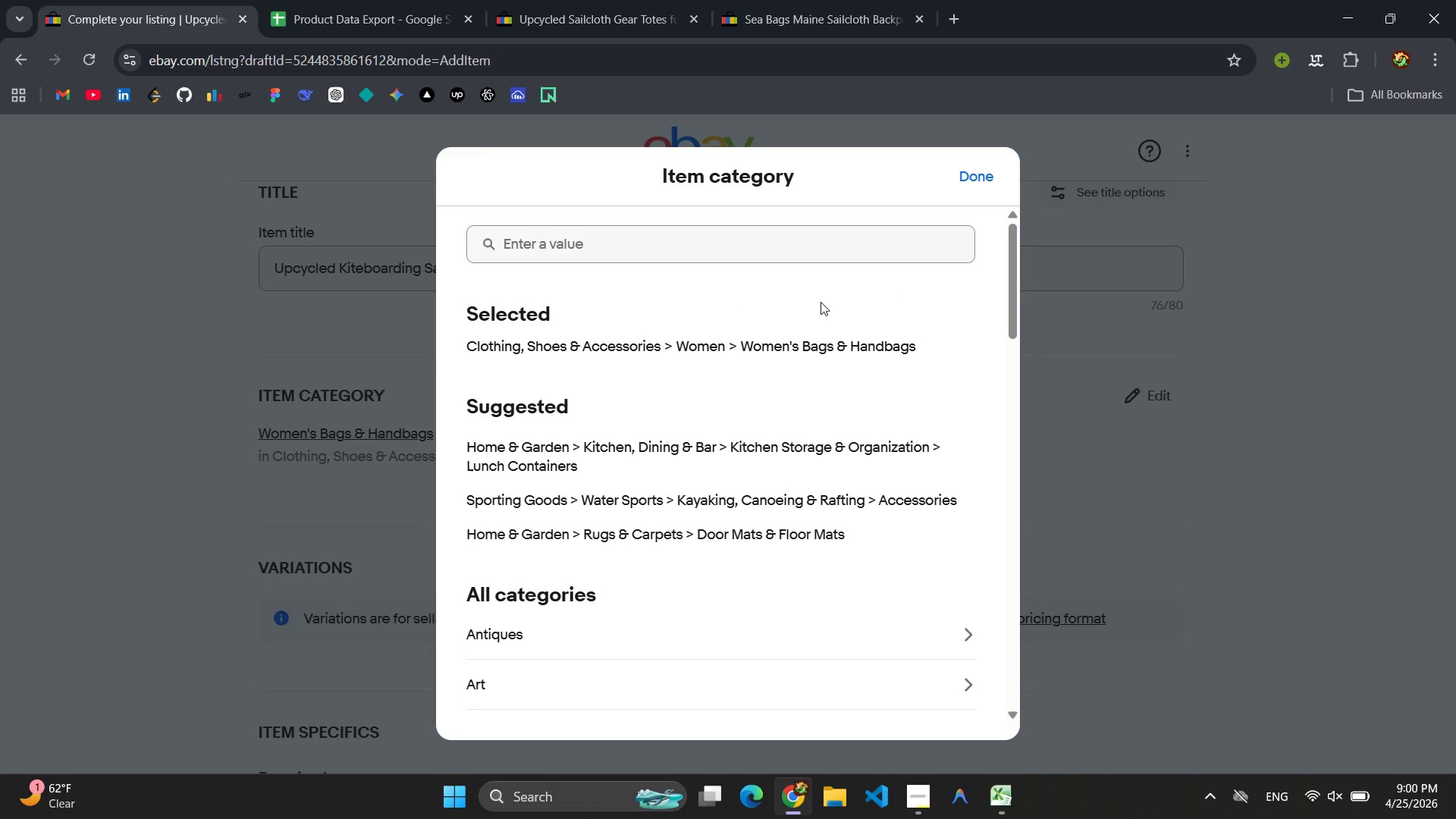 
left_click([369, 4])
 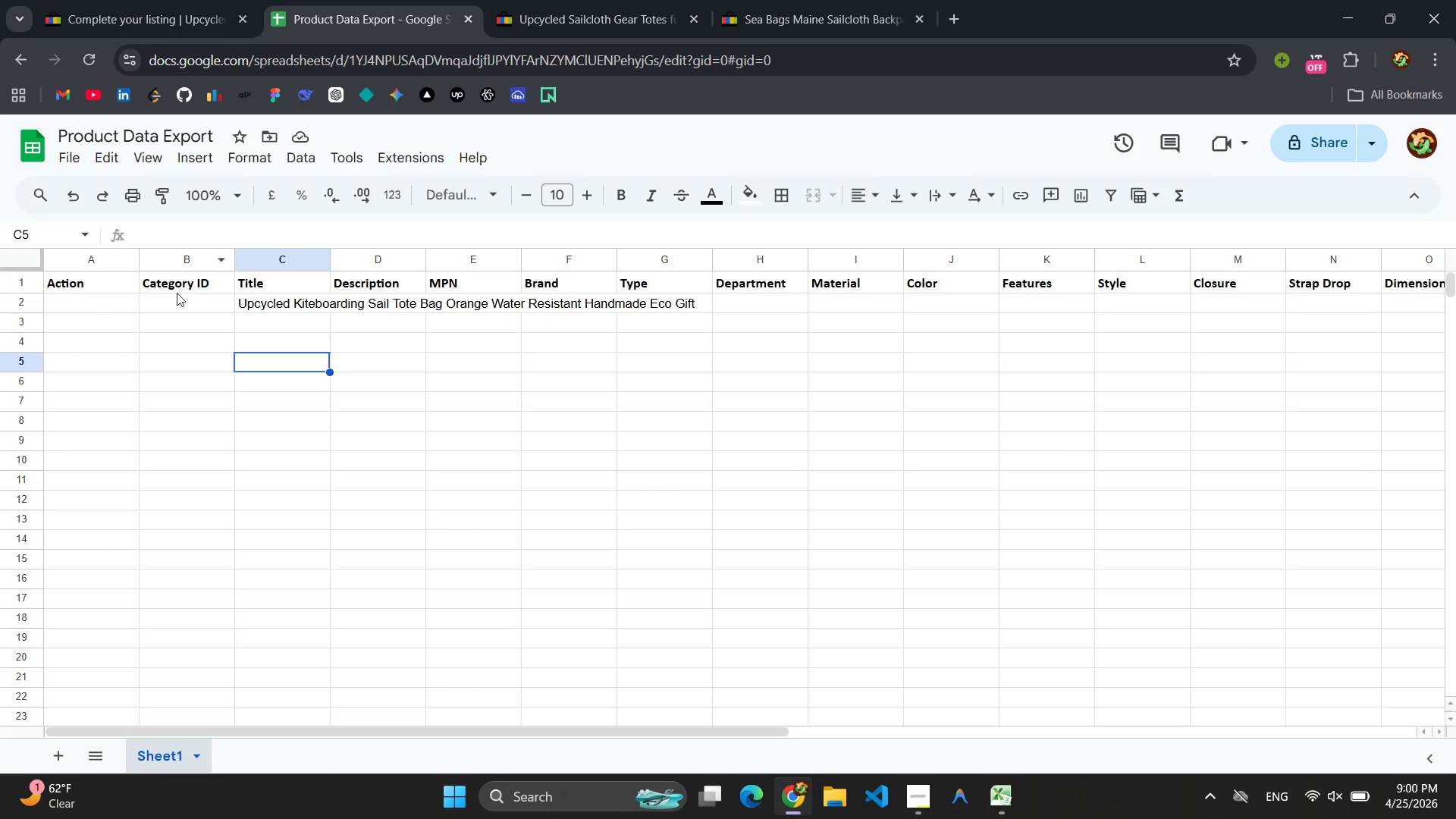 
left_click([171, 312])
 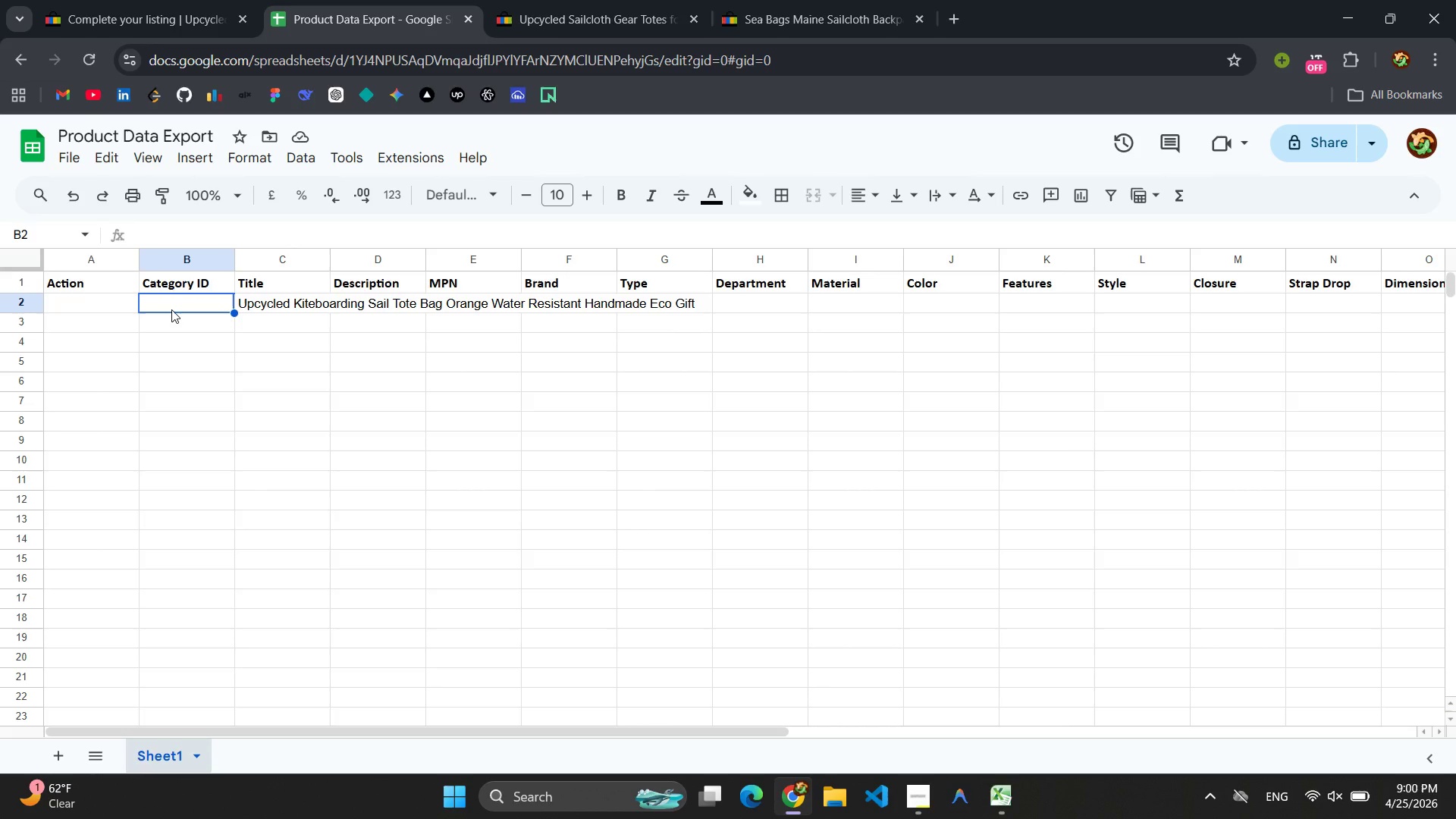 
type(63862)
 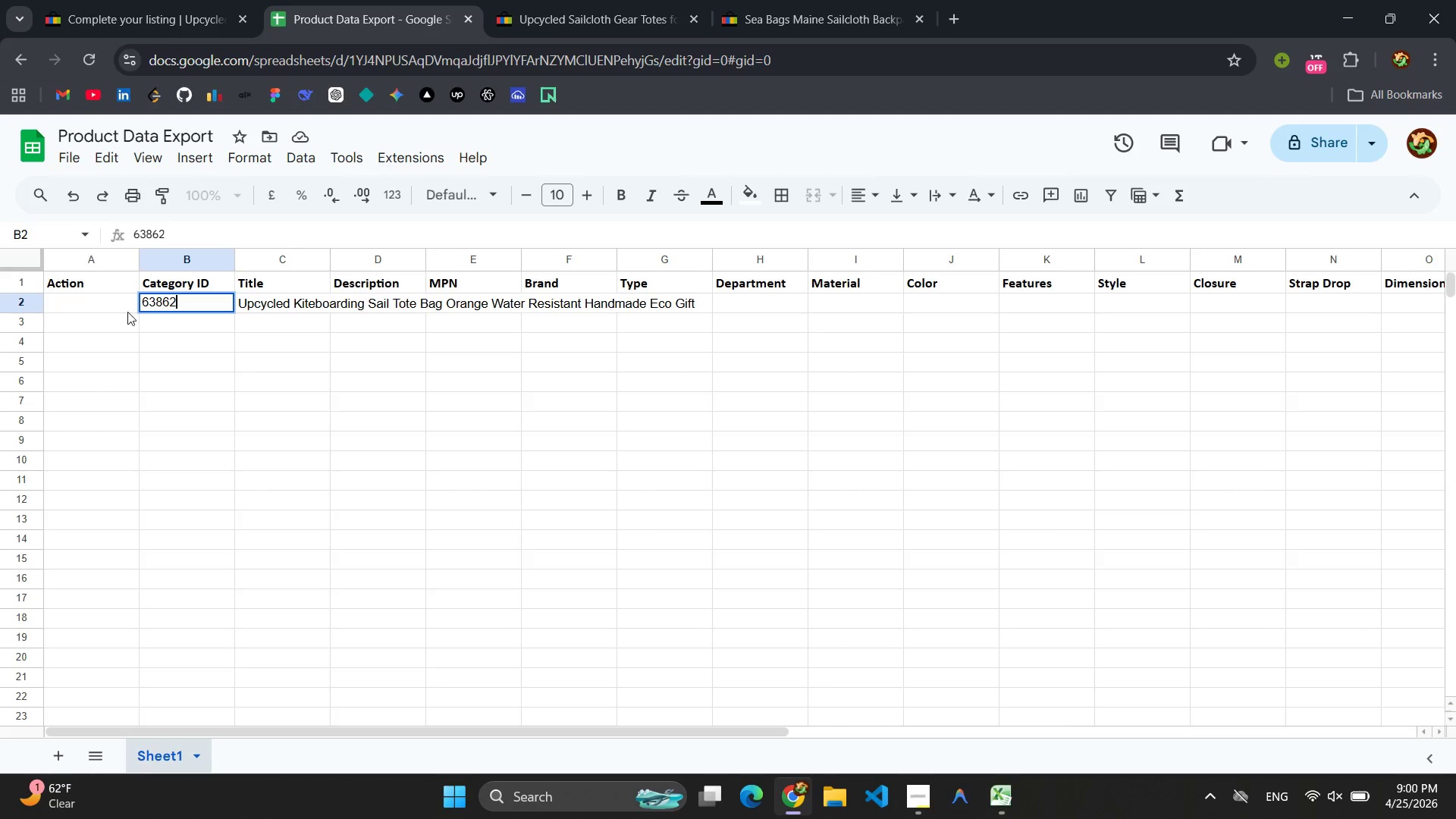 
left_click([98, 306])
 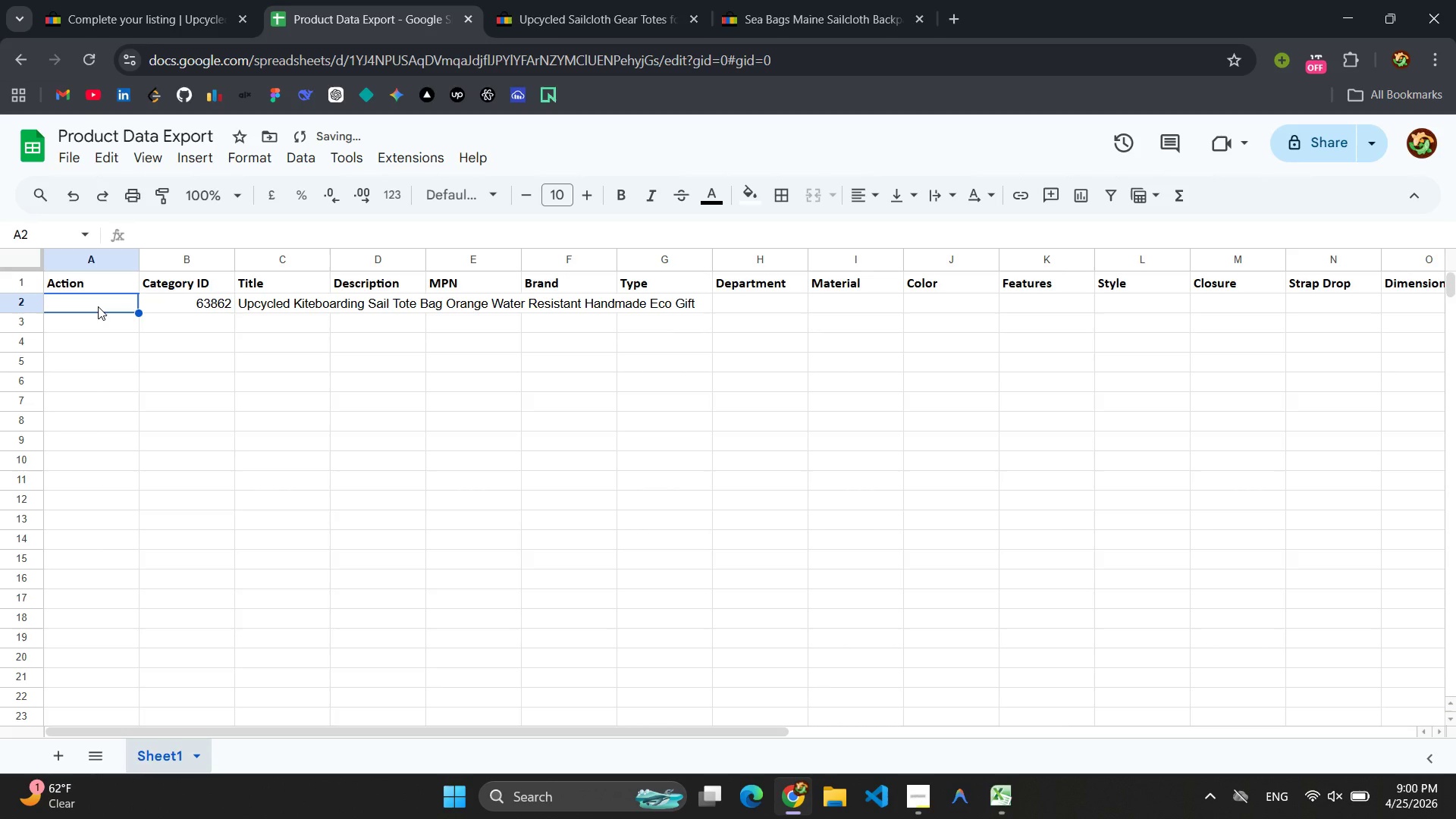 
type(Add)
 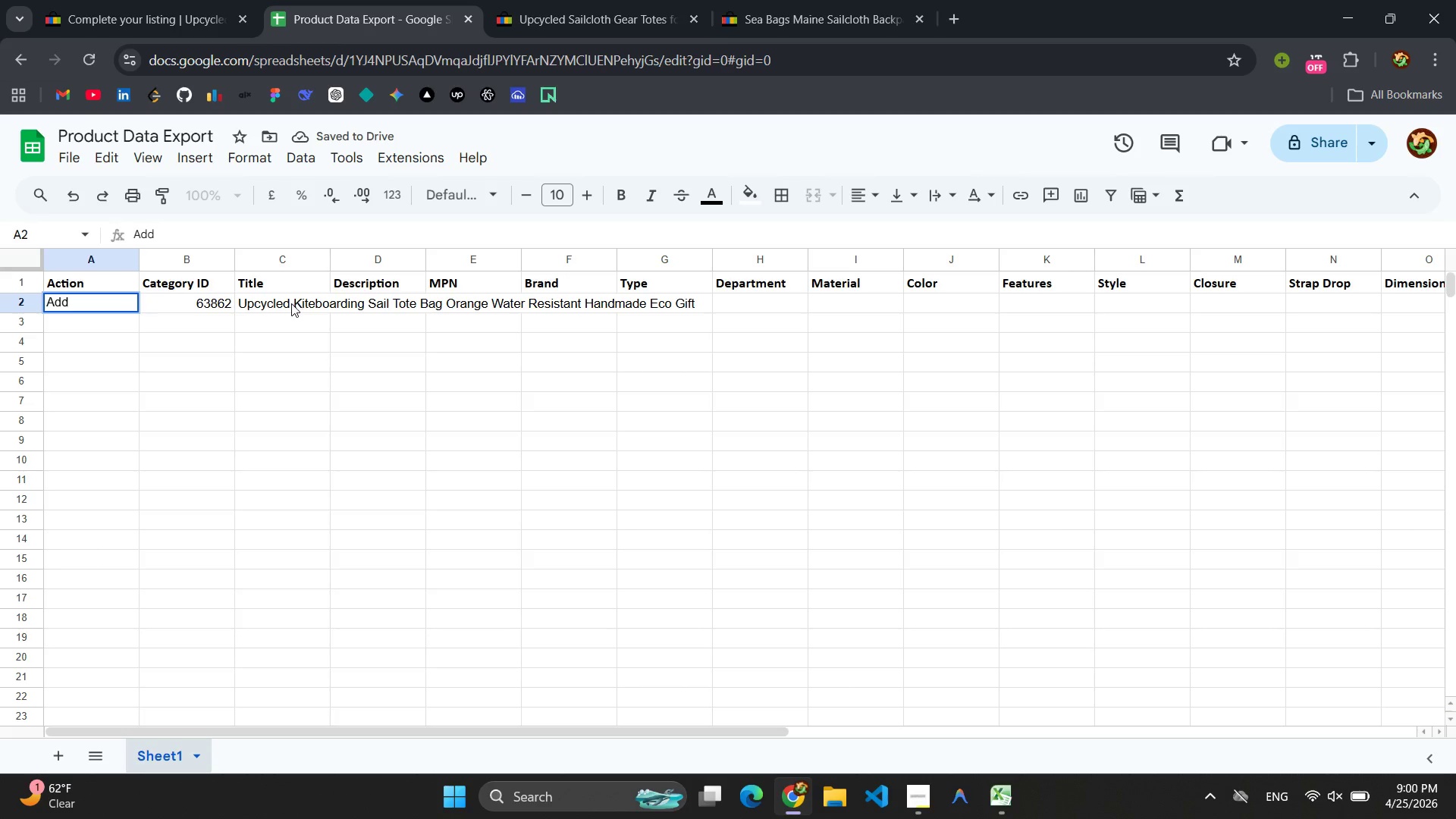 
left_click([139, 0])
 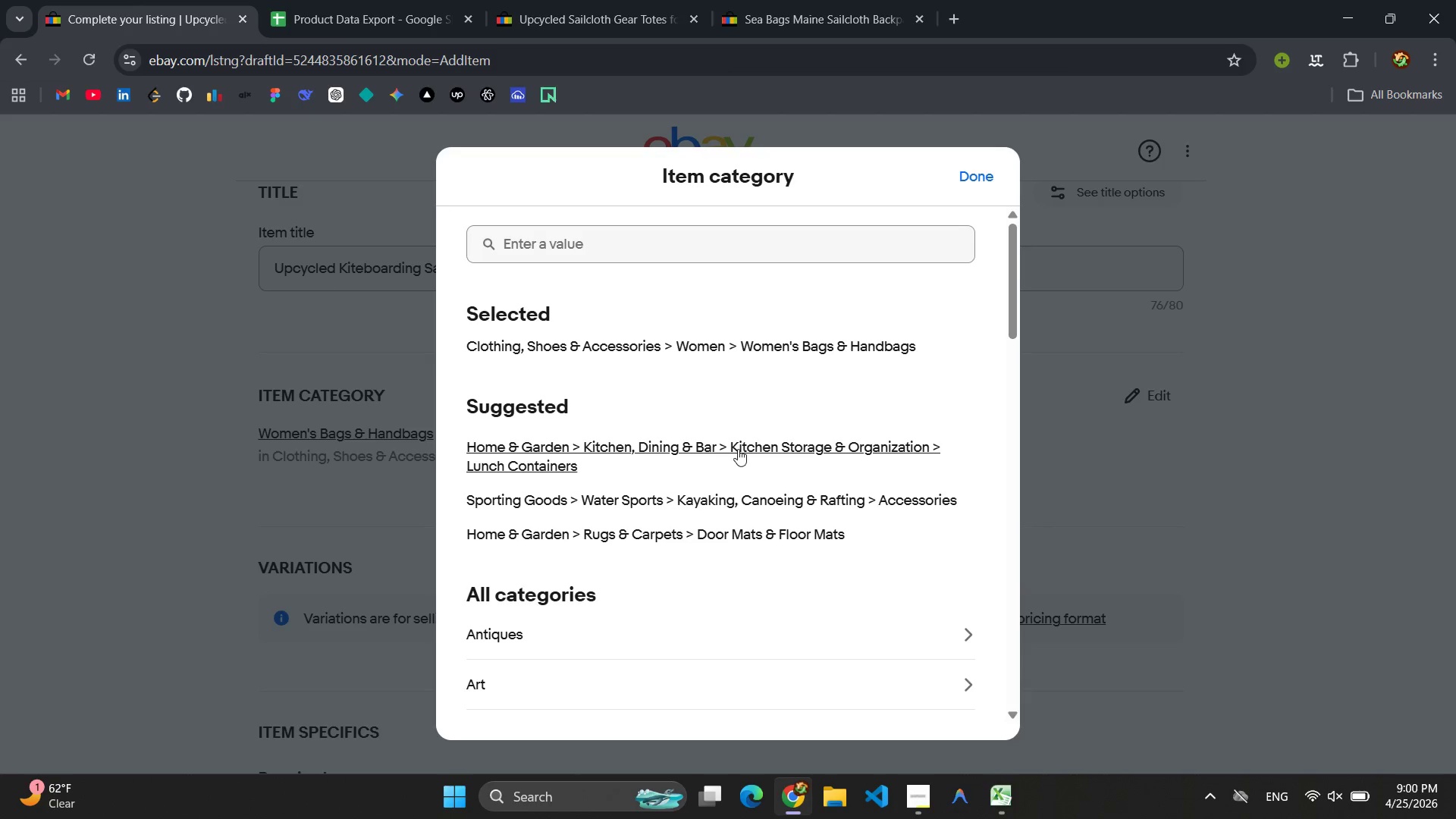 
scroll: coordinate [808, 384], scroll_direction: down, amount: 2.0
 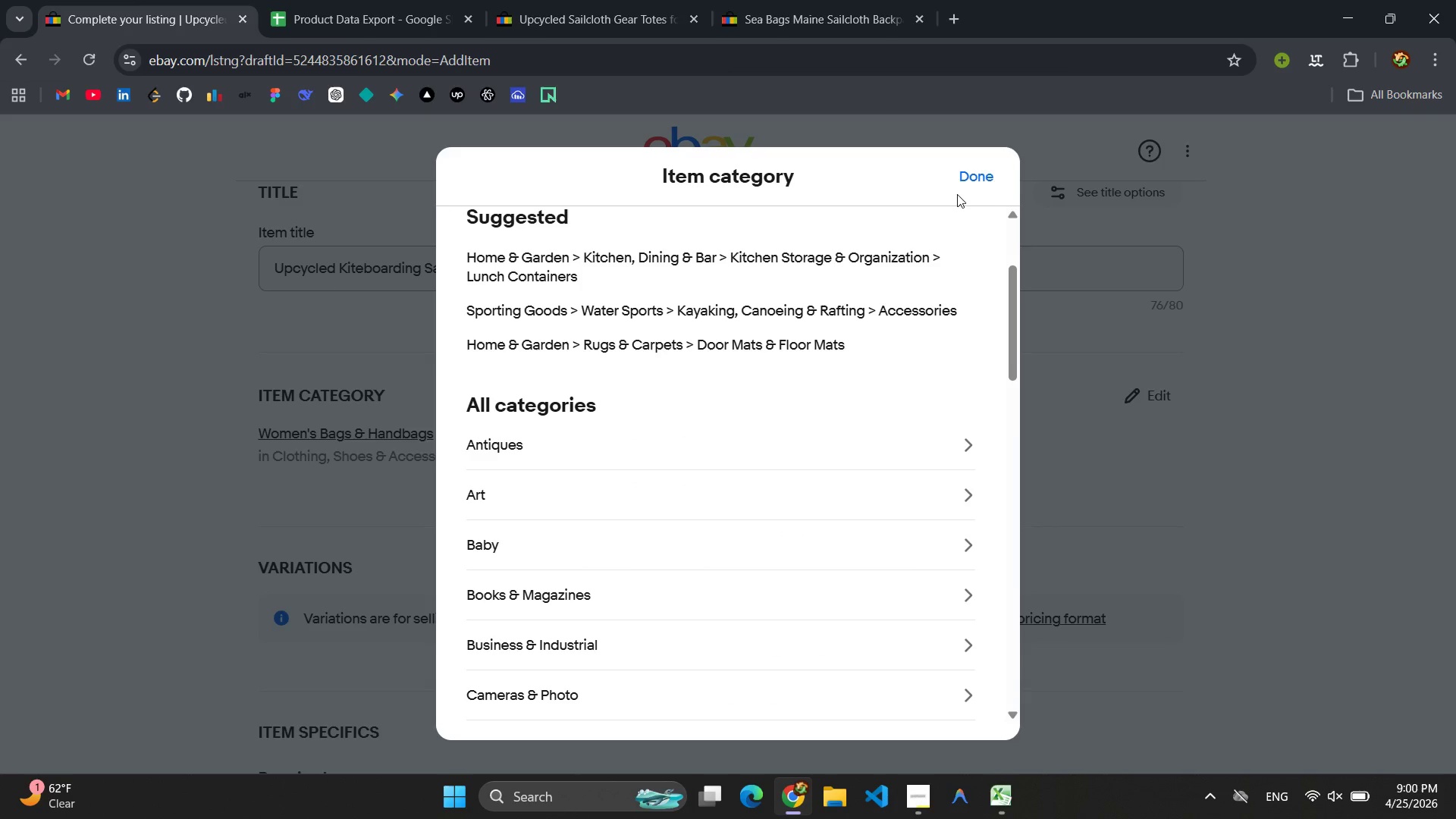 
left_click([968, 187])
 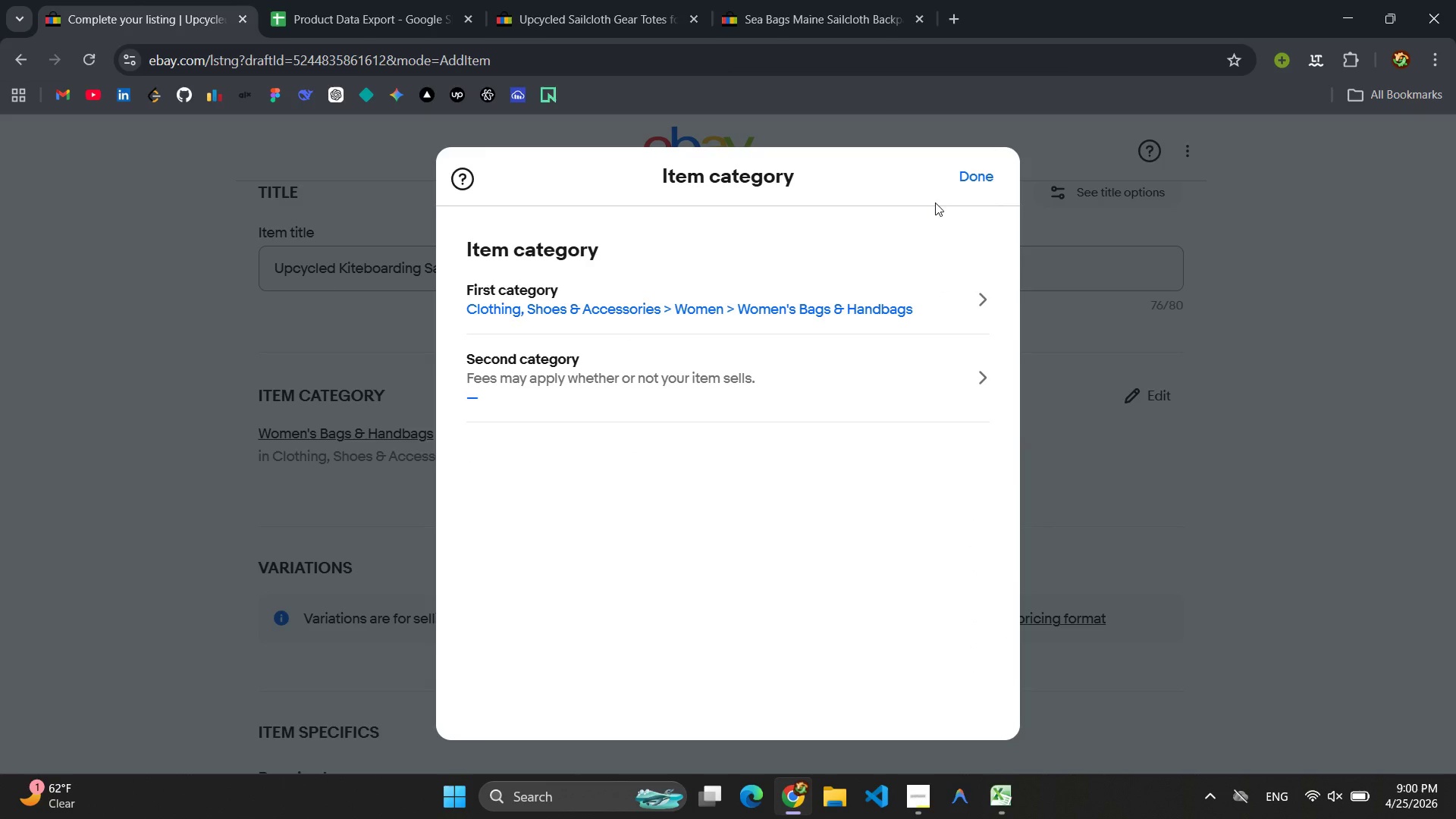 
left_click([979, 179])
 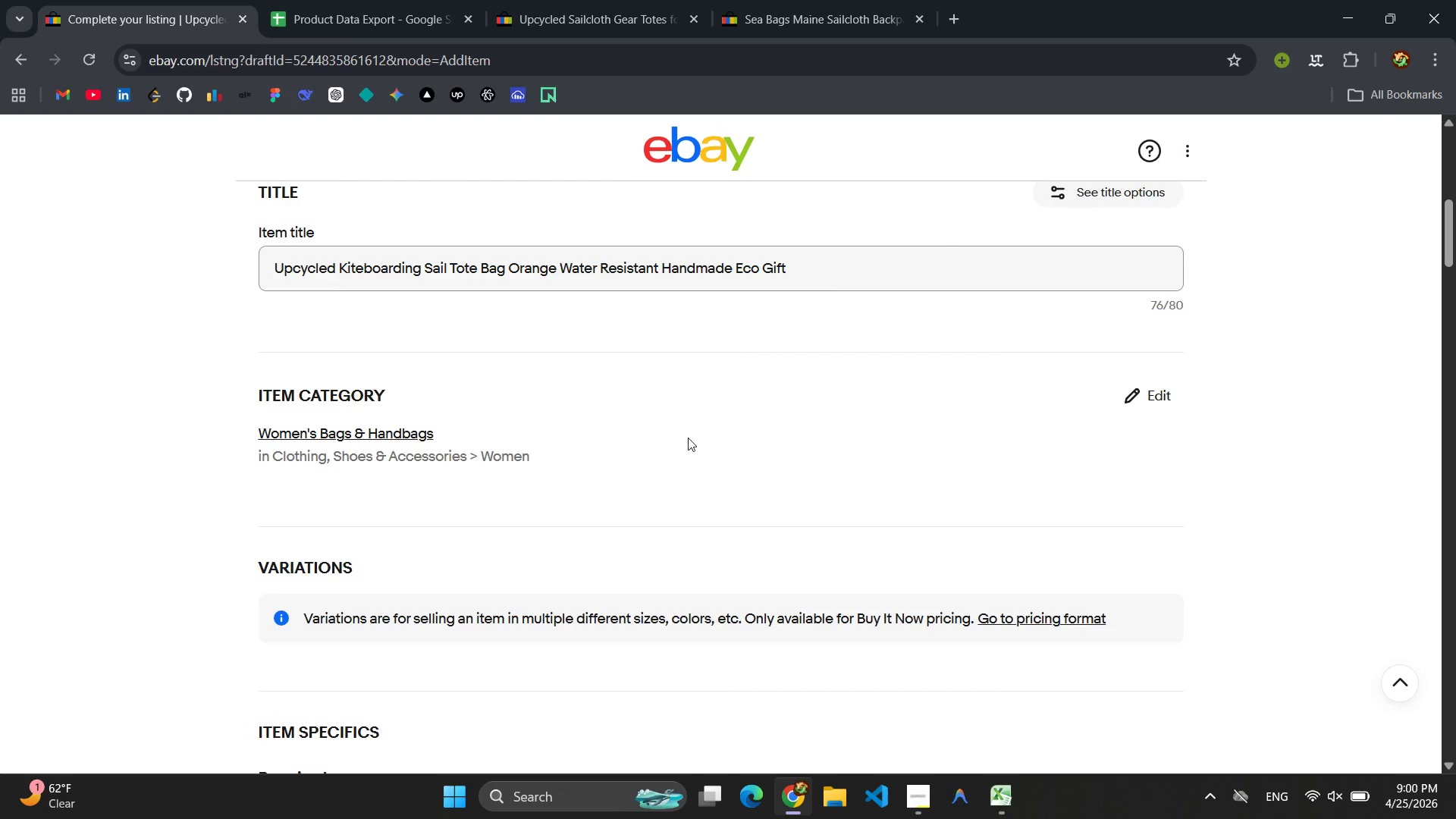 
scroll: coordinate [690, 438], scroll_direction: down, amount: 2.0
 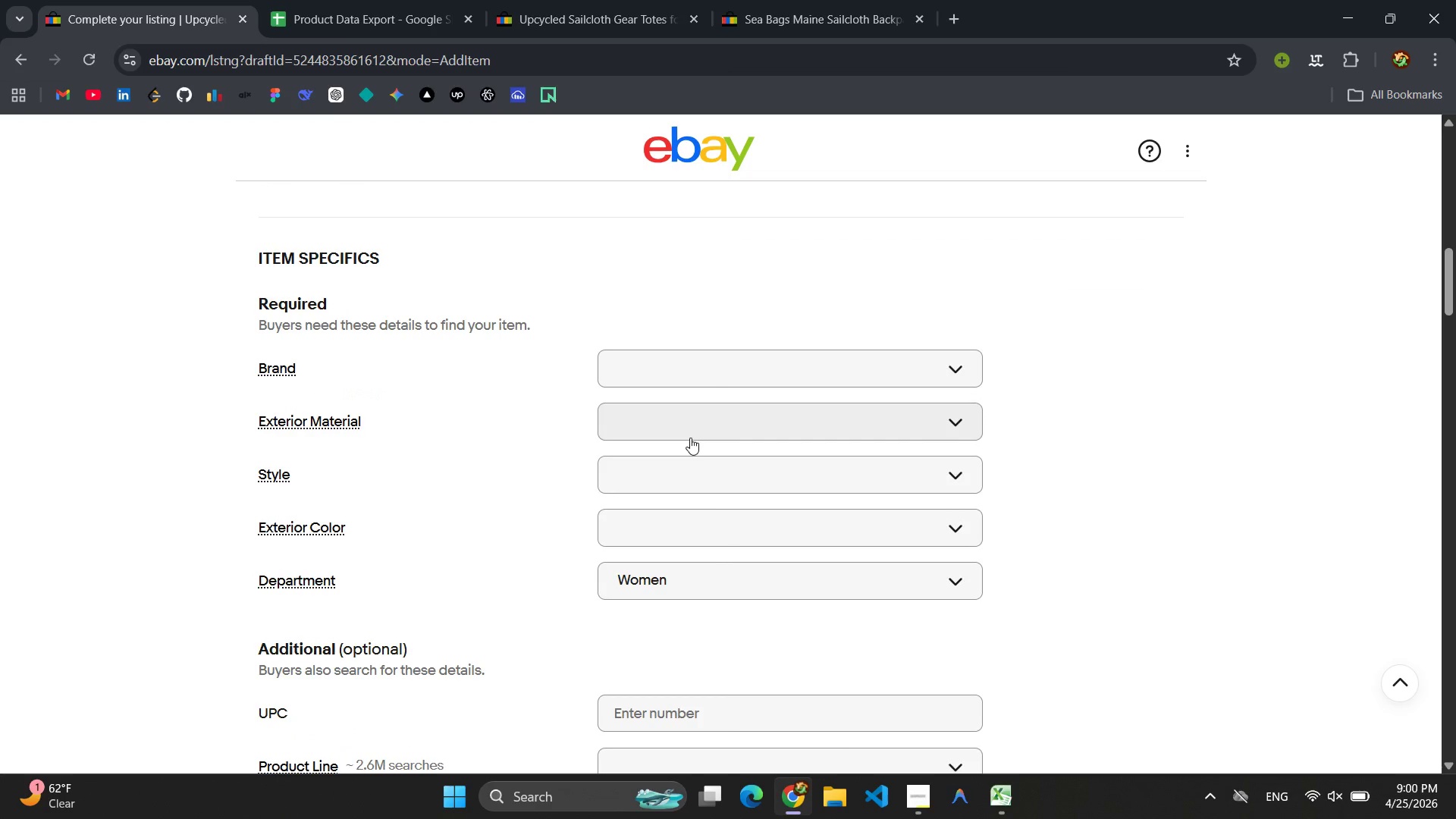 
wait(8.42)
 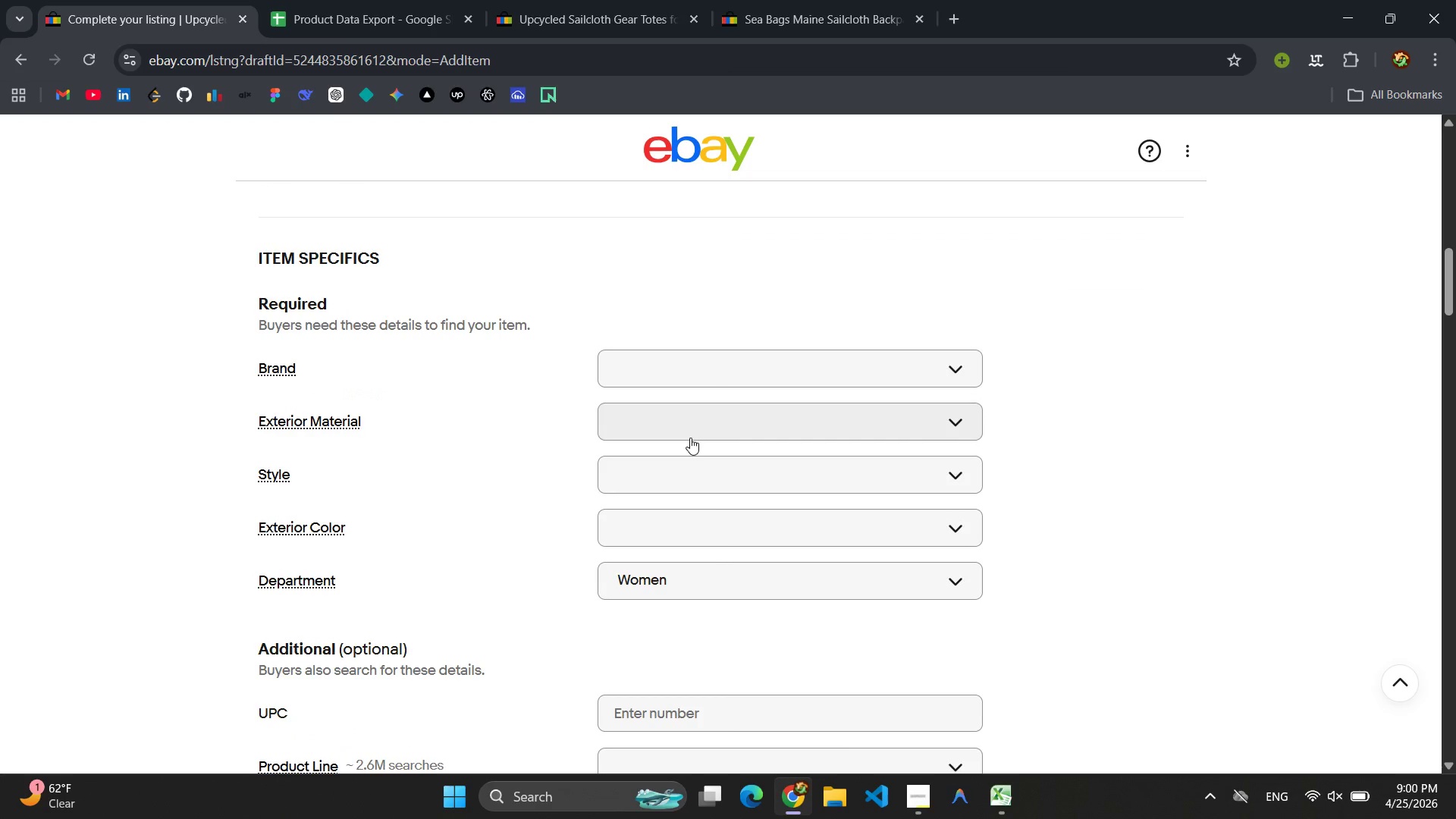 
scroll: coordinate [607, 459], scroll_direction: down, amount: 8.0
 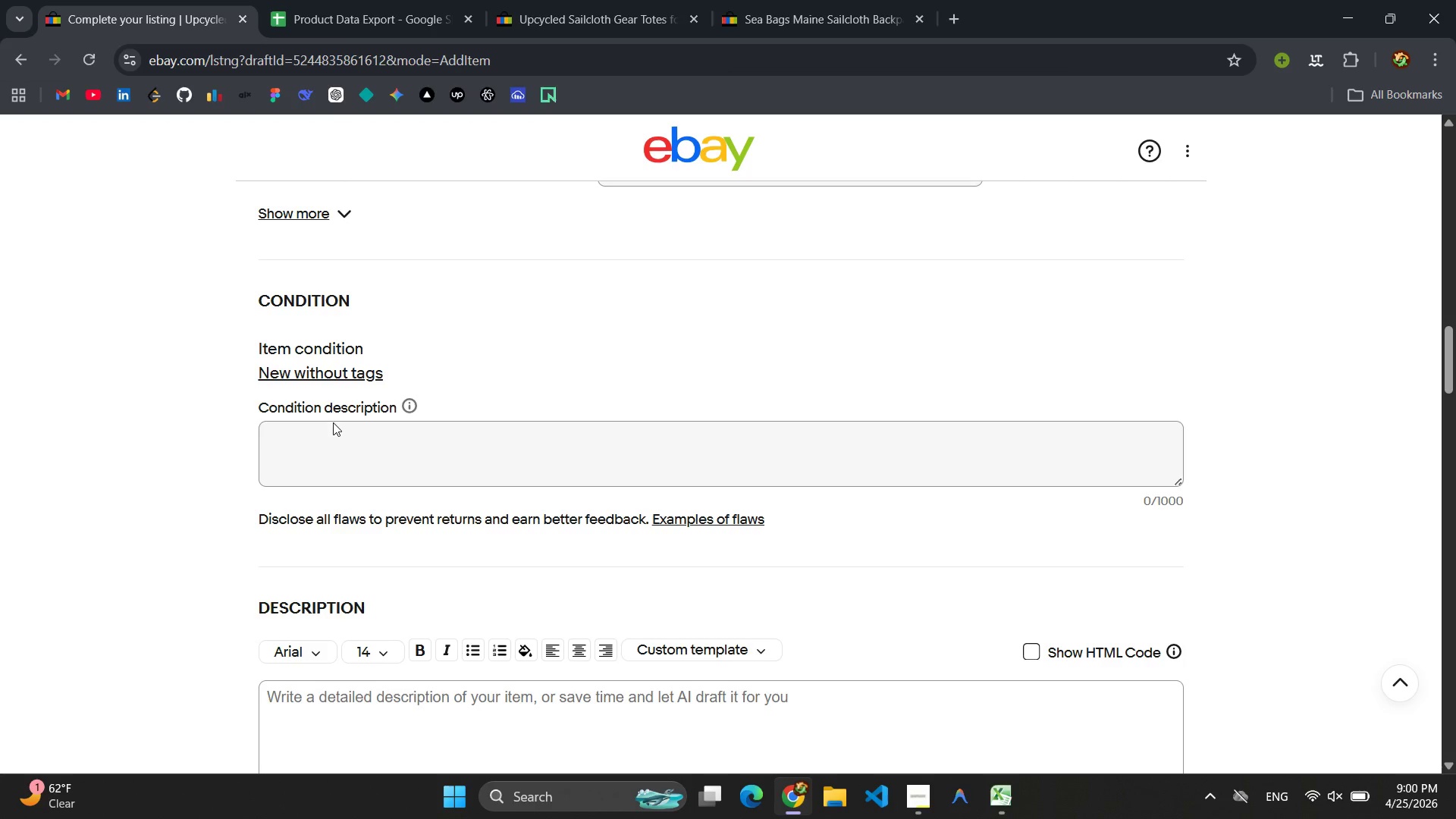 
left_click([331, 435])
 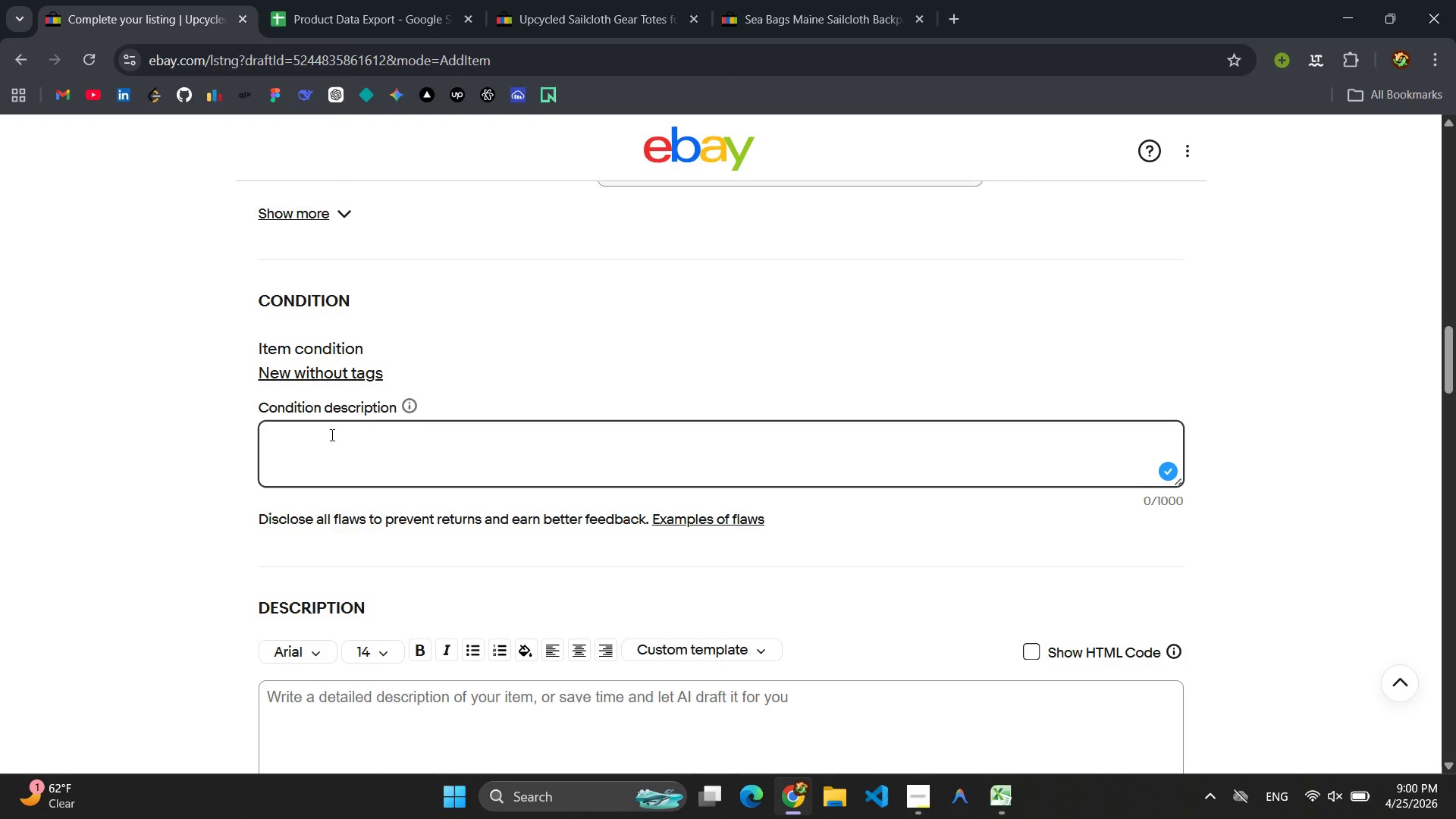 
type(New)
 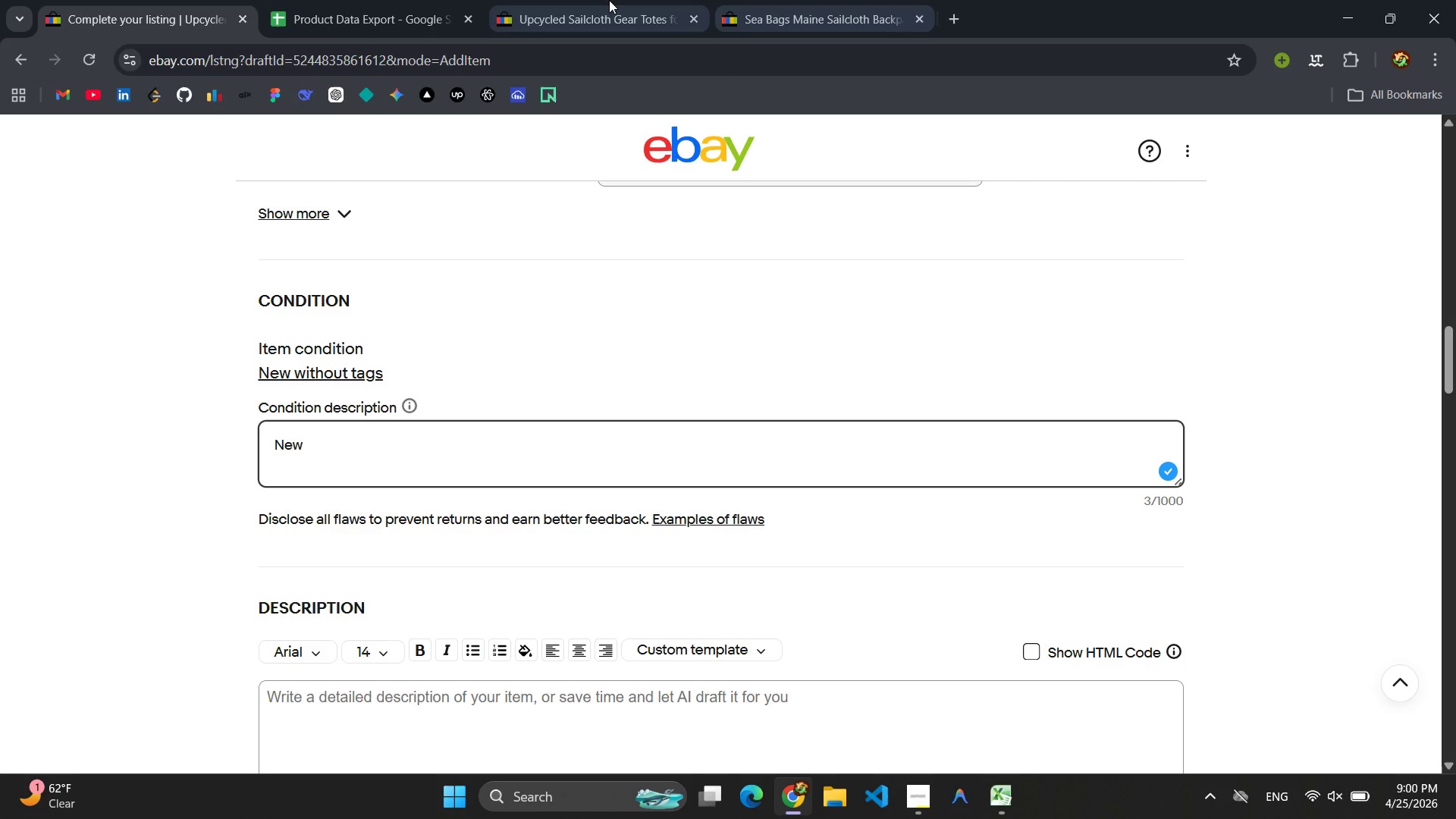 
left_click([374, 11])
 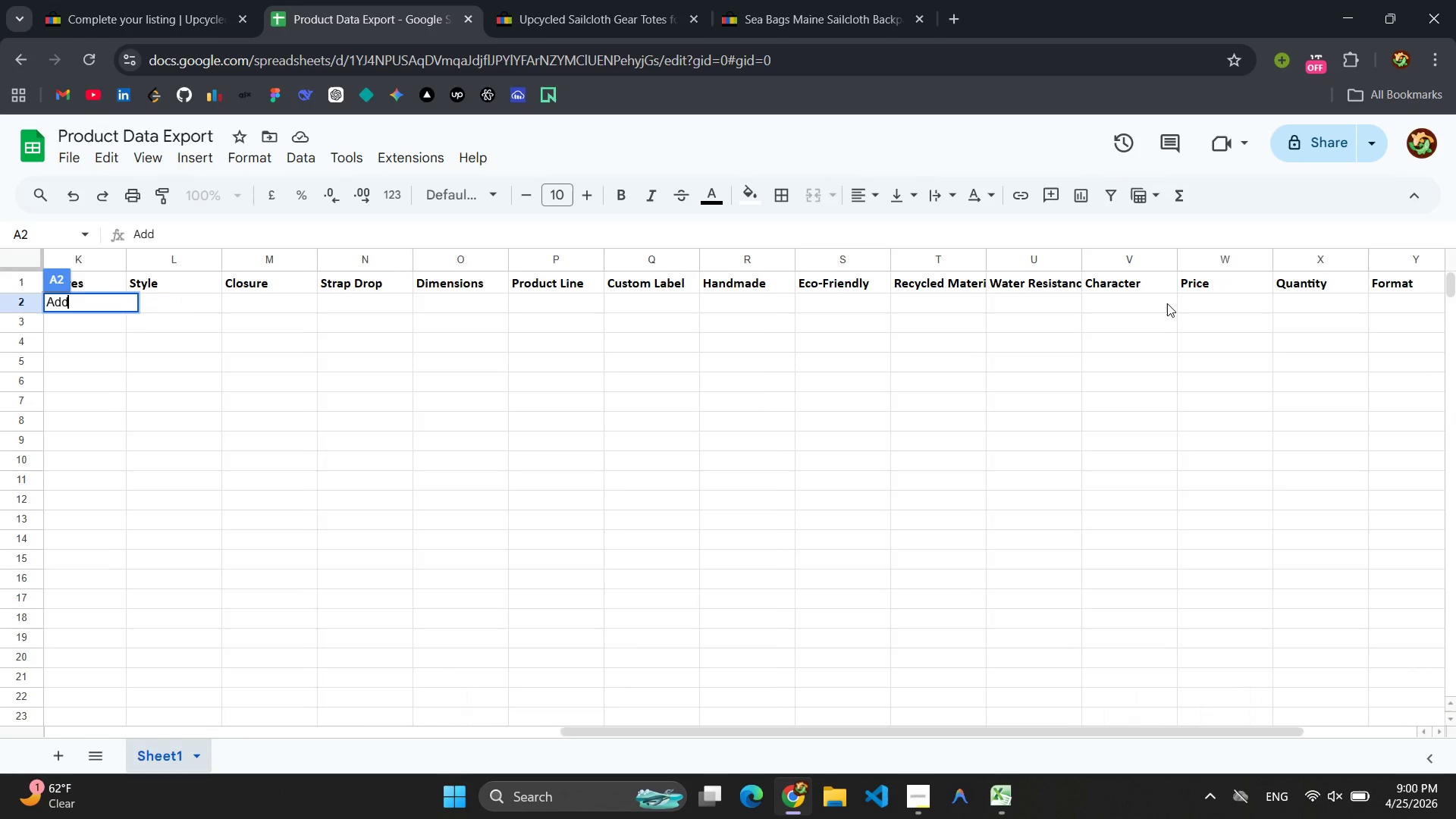 
wait(8.64)
 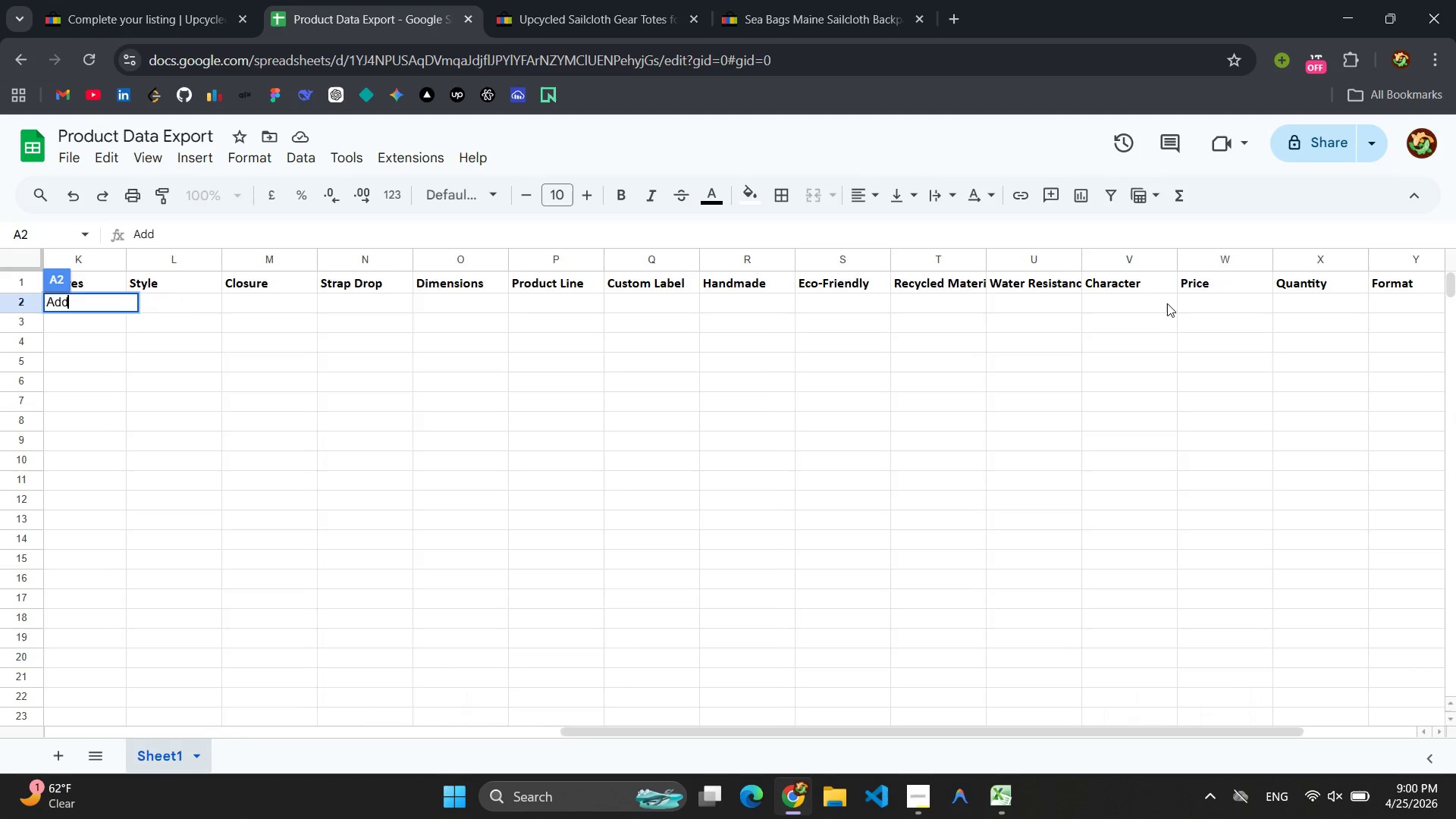 
left_click([912, 359])
 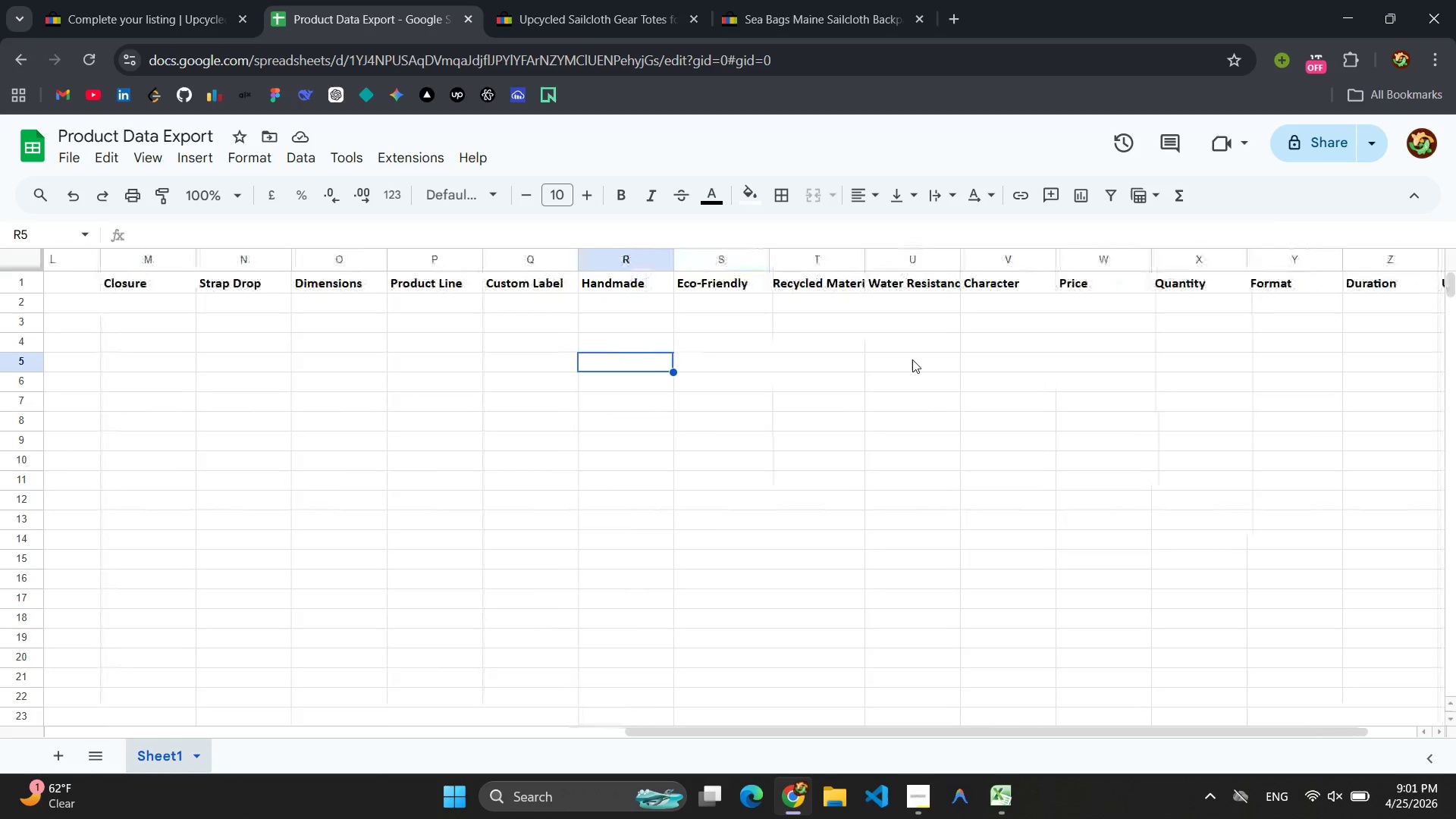 
wait(14.25)
 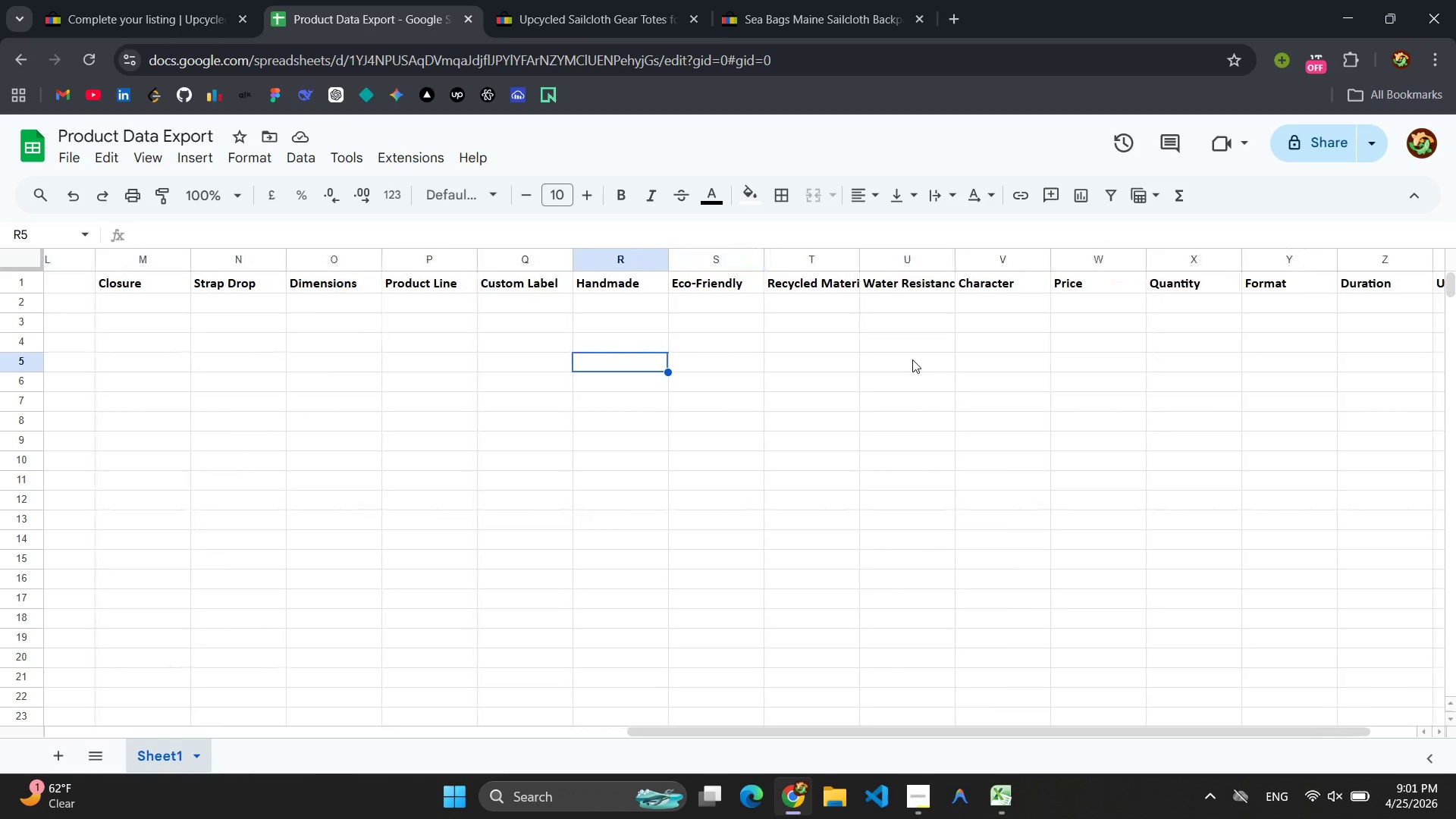 
type(FixedPrc)
key(Backspace)
type(ice)
 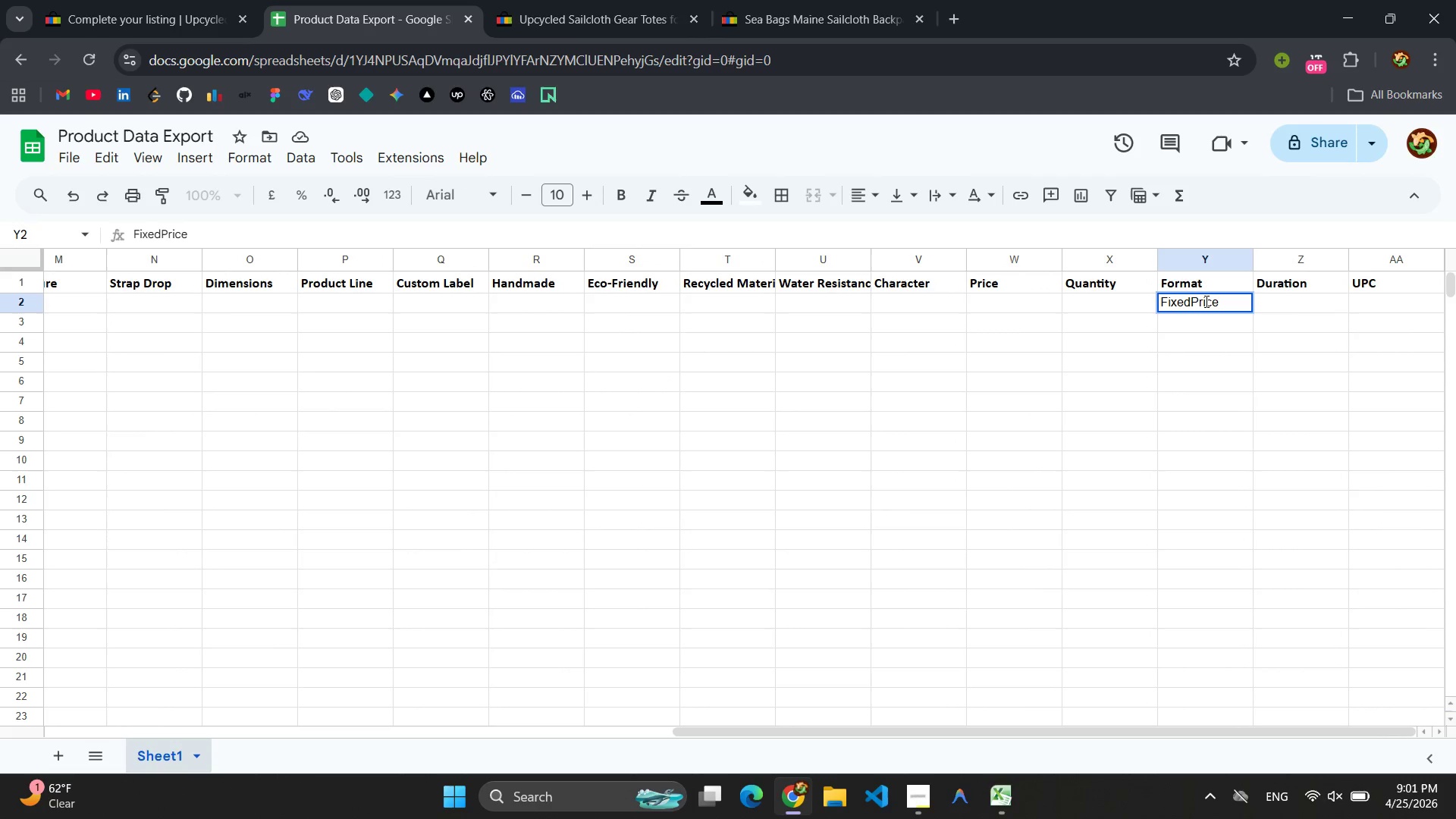 
left_click([1291, 308])
 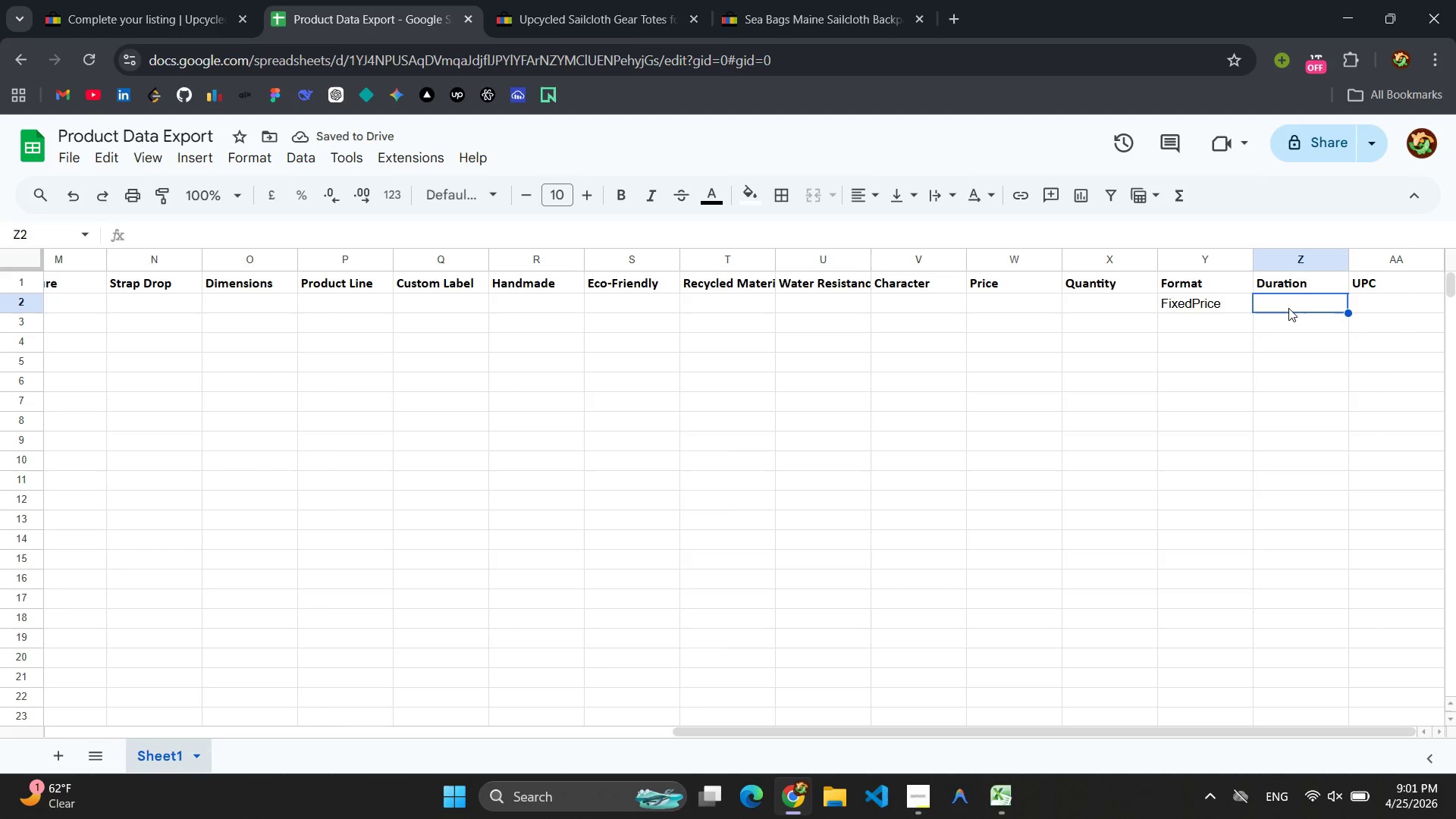 
type(GTC)
 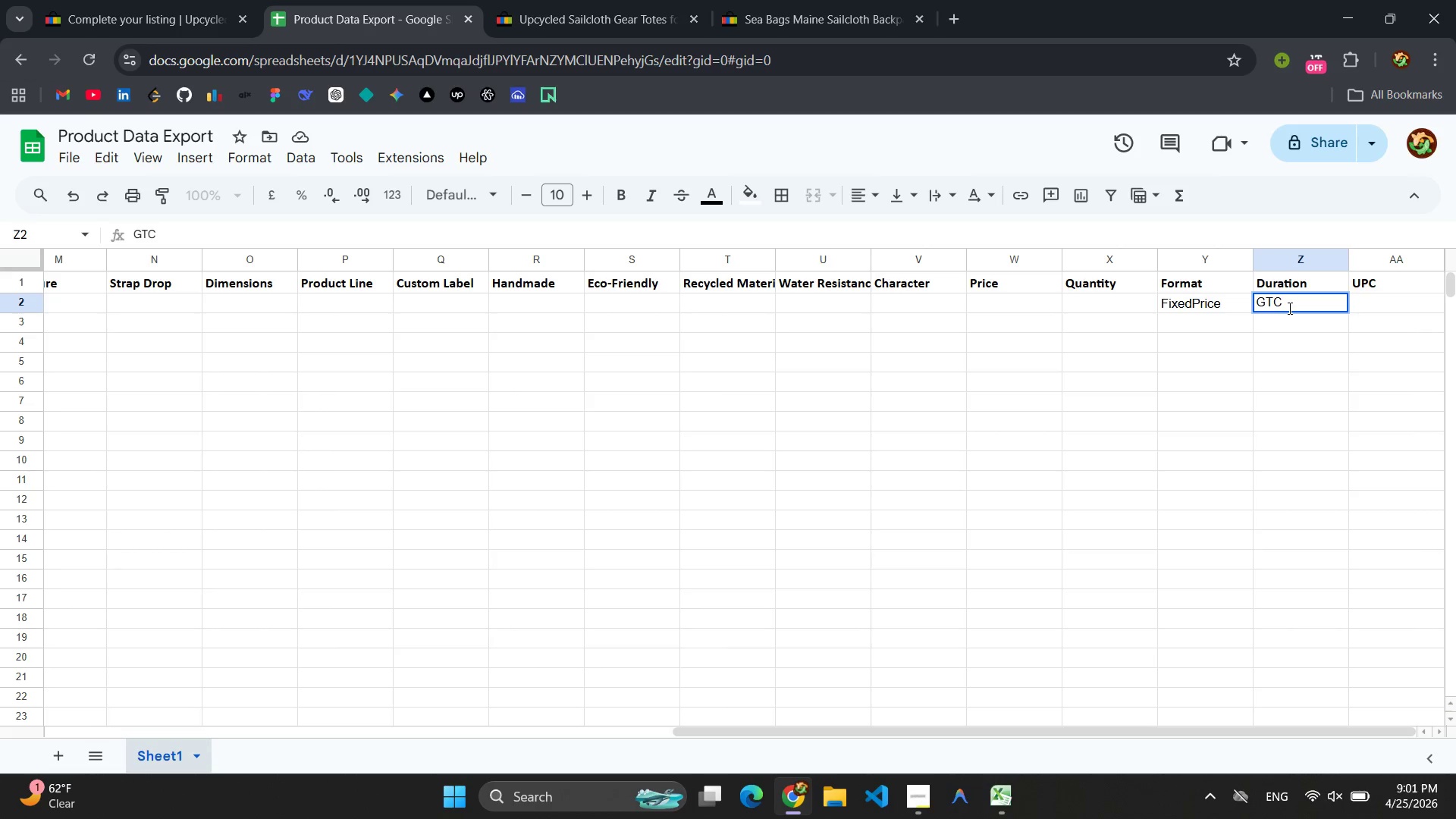 
wait(10.8)
 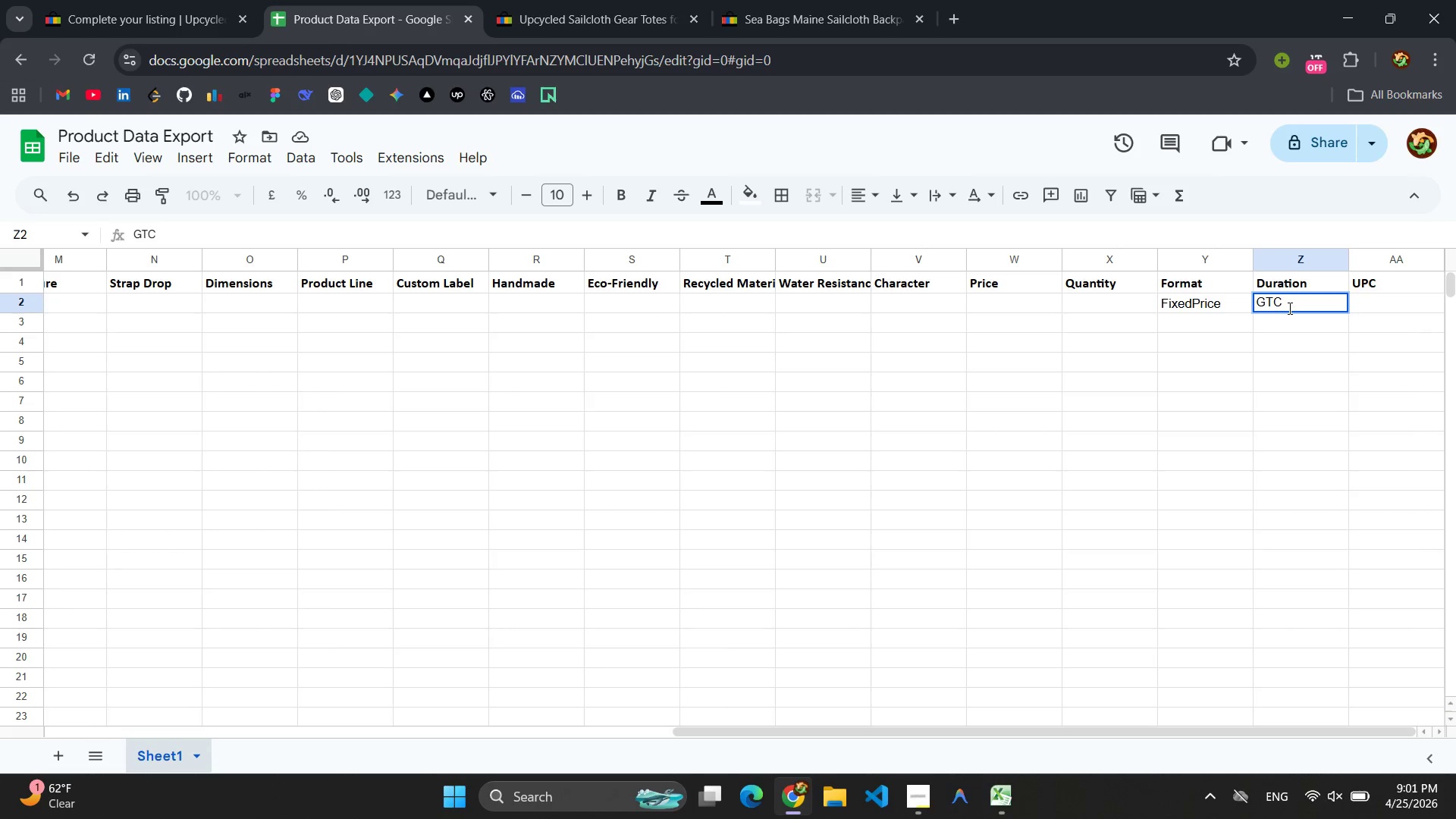 
key(CapsLock)
 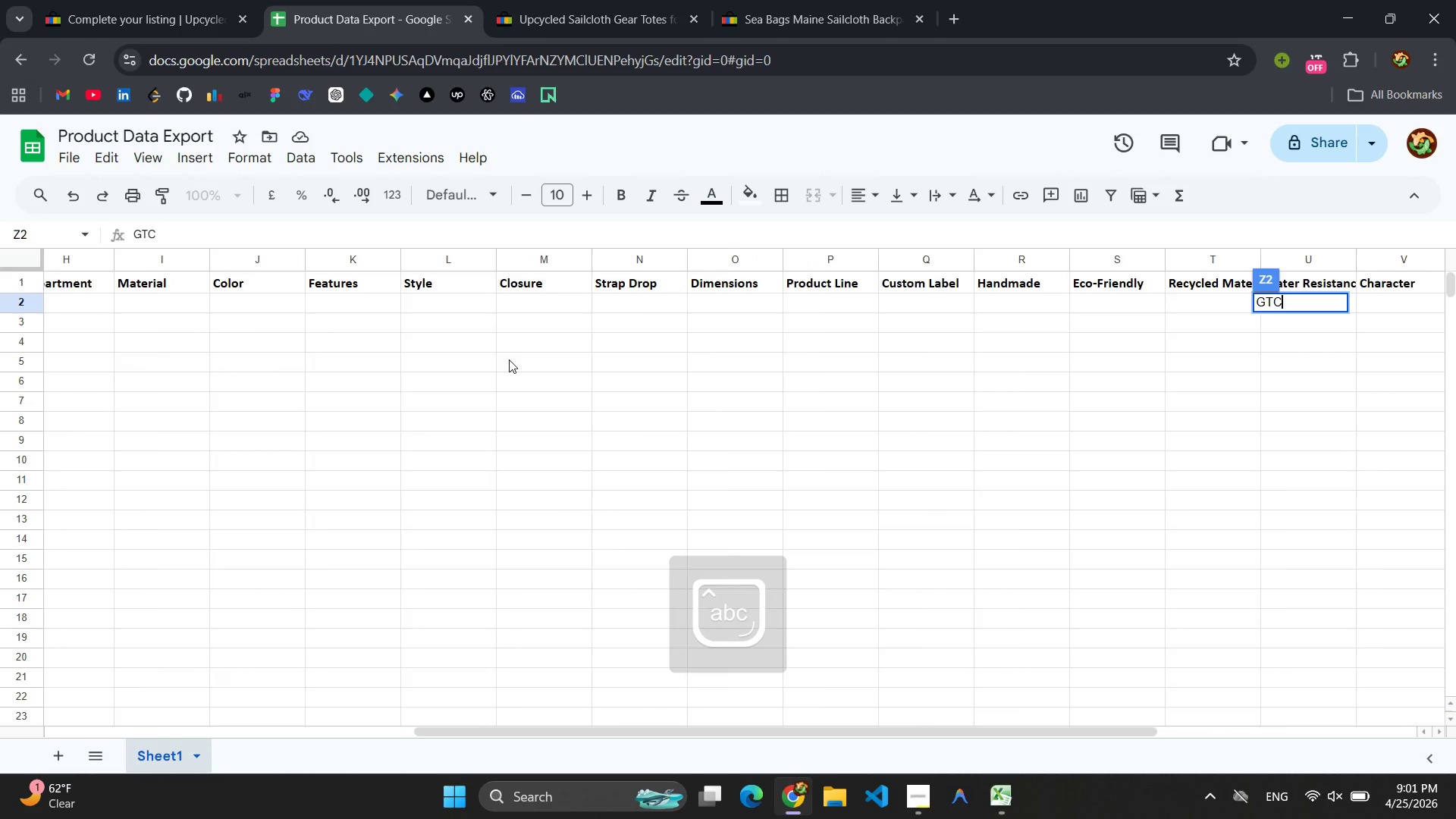 
left_click([568, 382])
 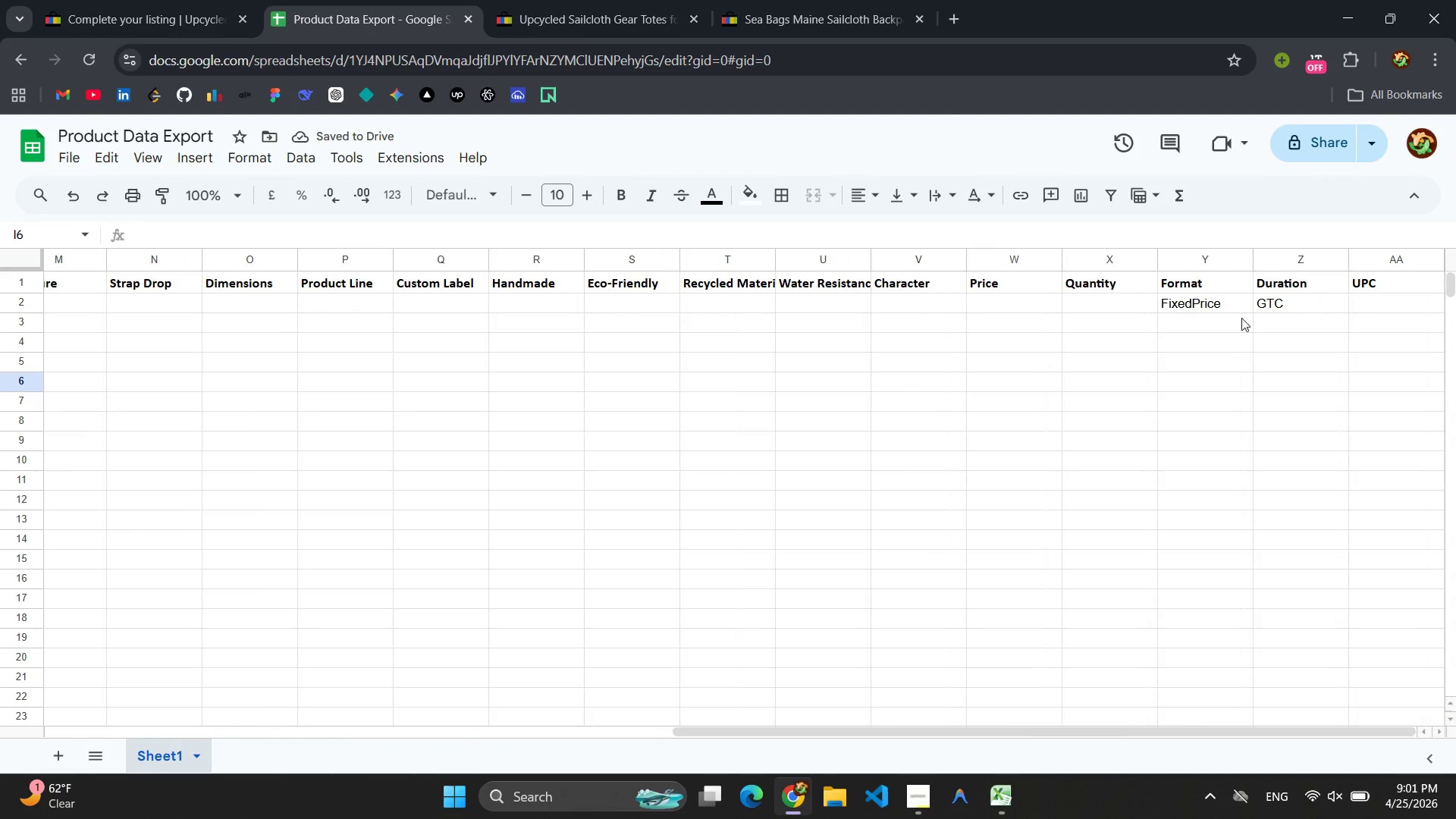 
wait(6.39)
 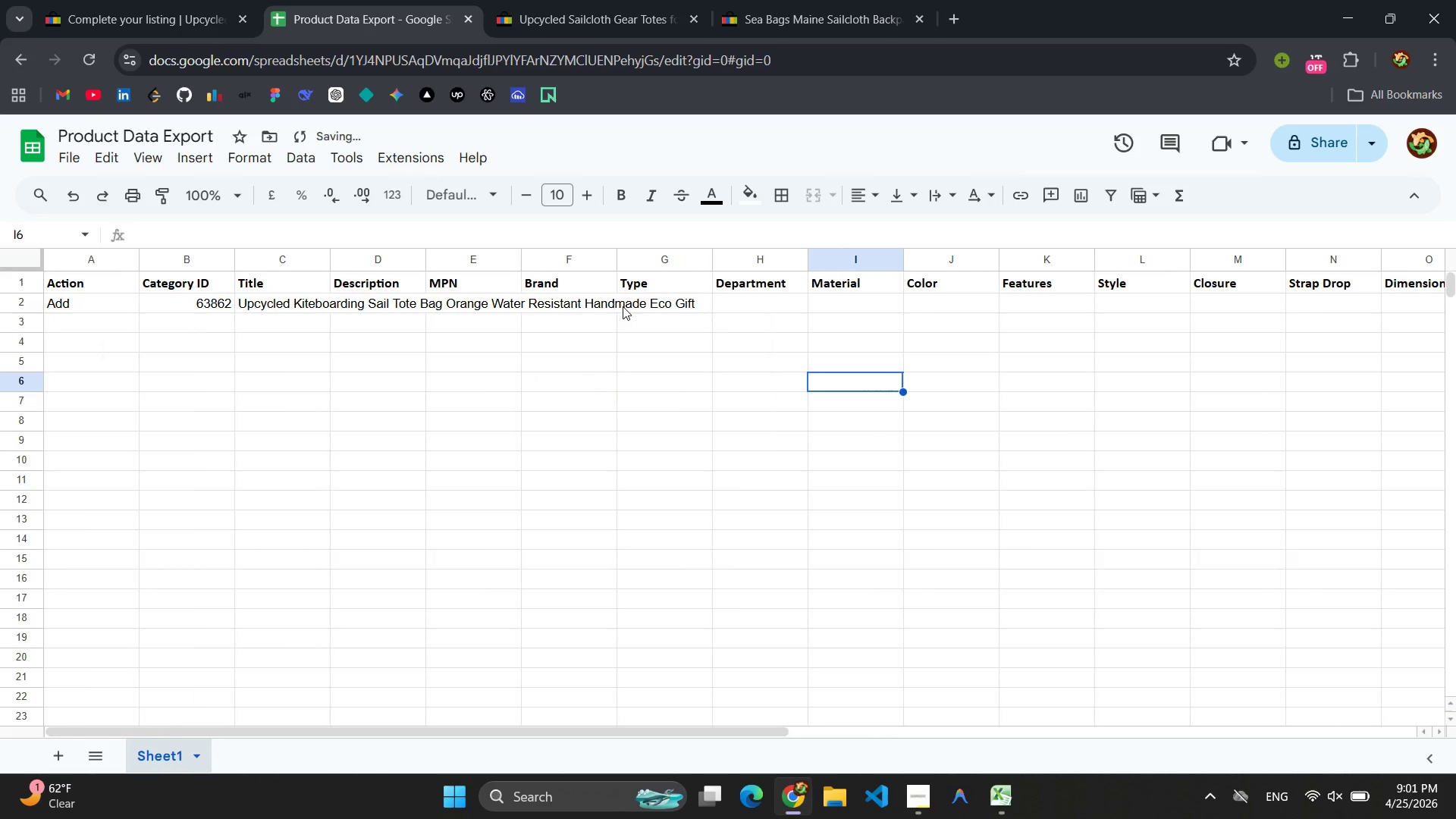 
left_click([134, 2])
 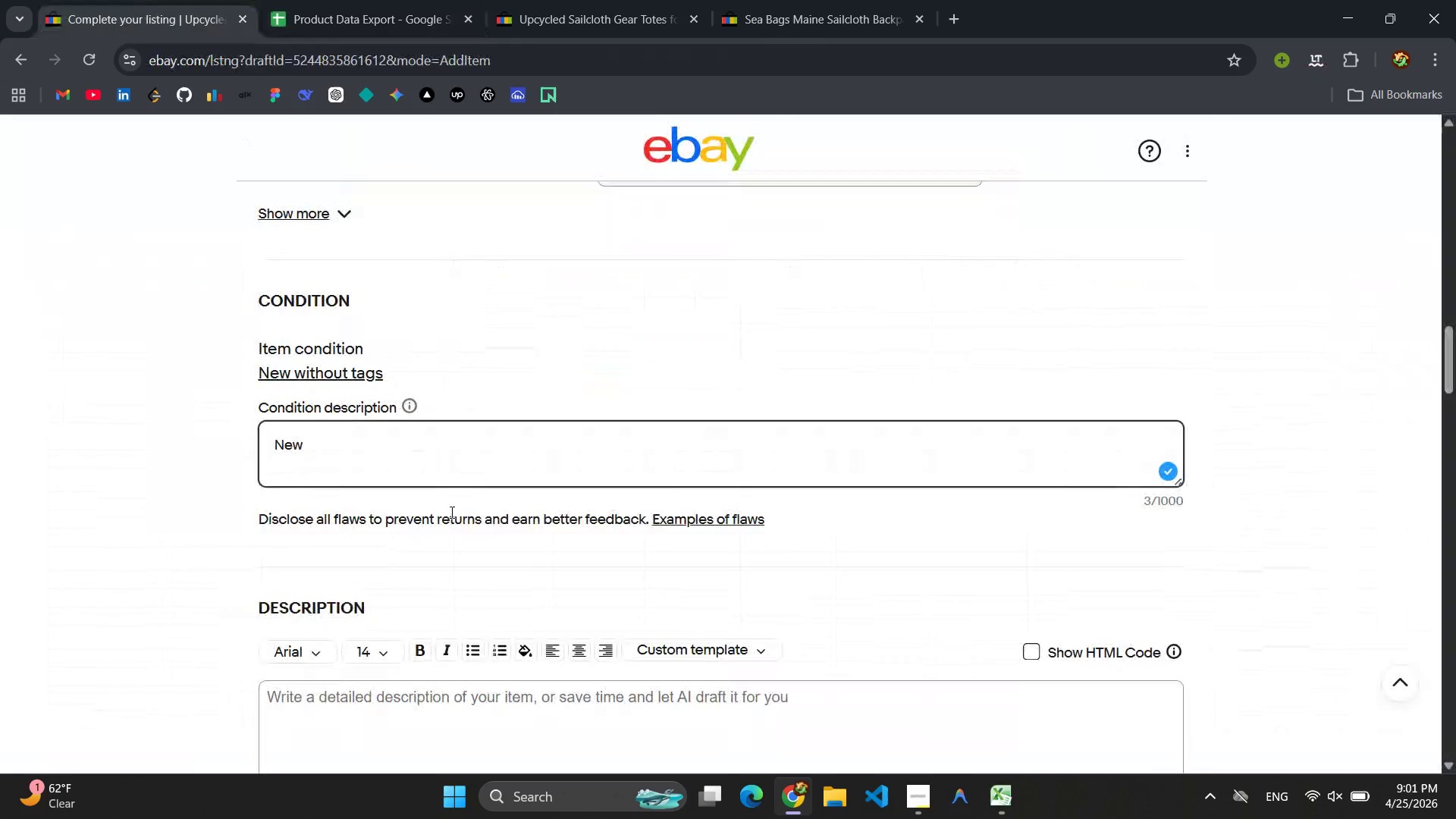 
scroll: coordinate [659, 407], scroll_direction: up, amount: 8.0
 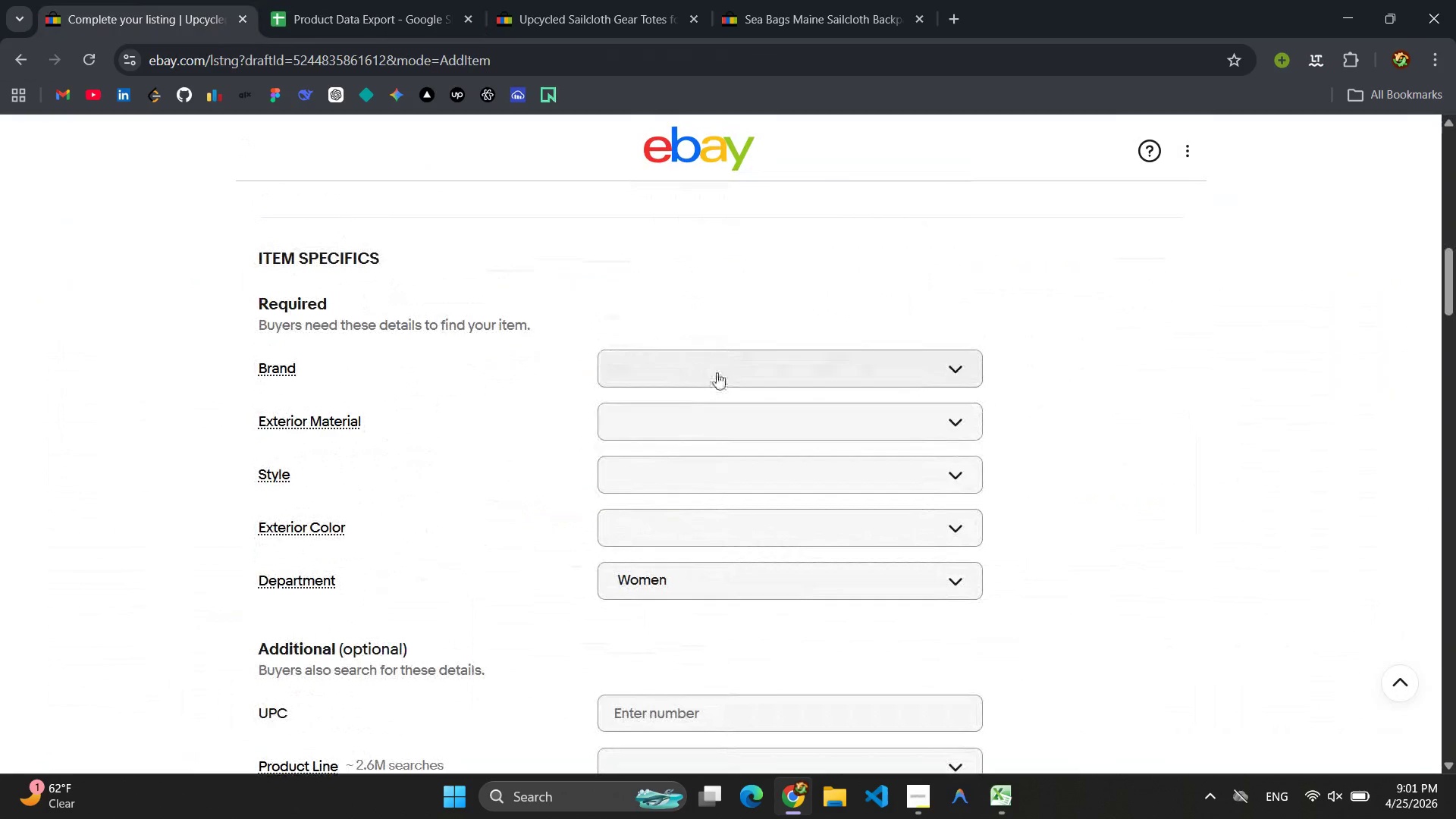 
left_click([717, 372])
 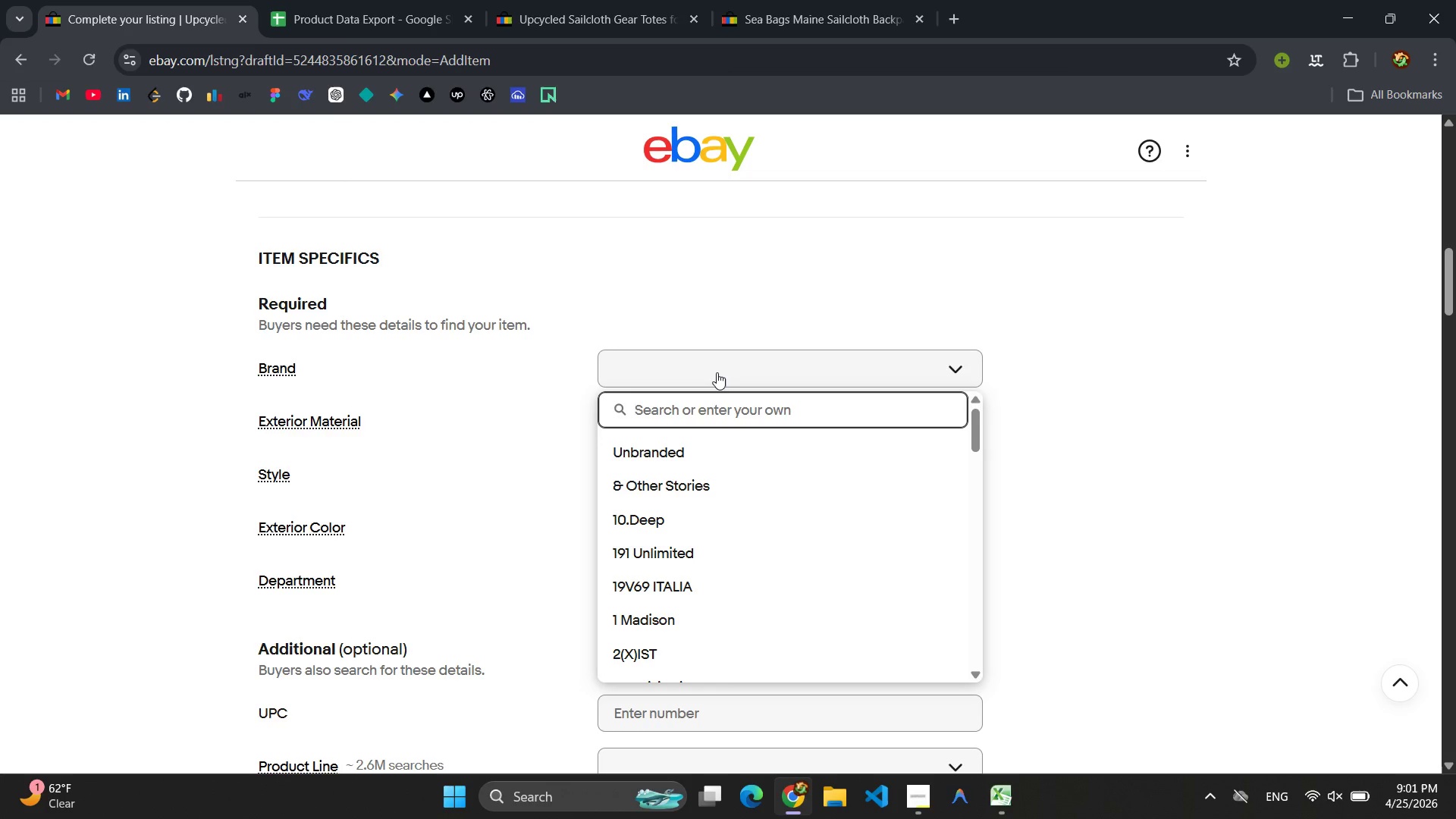 
wait(7.05)
 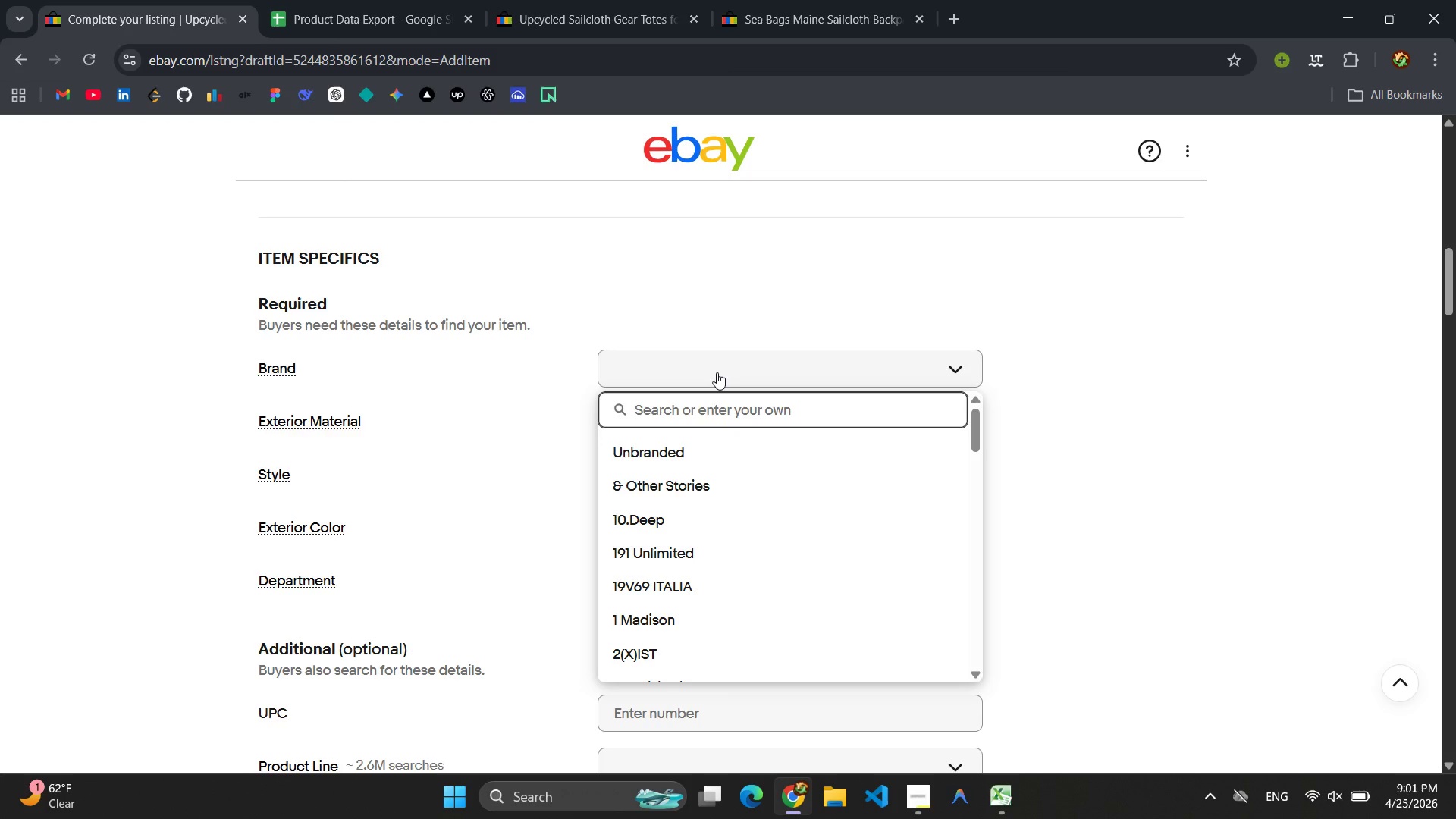 
key(Shift+S)
 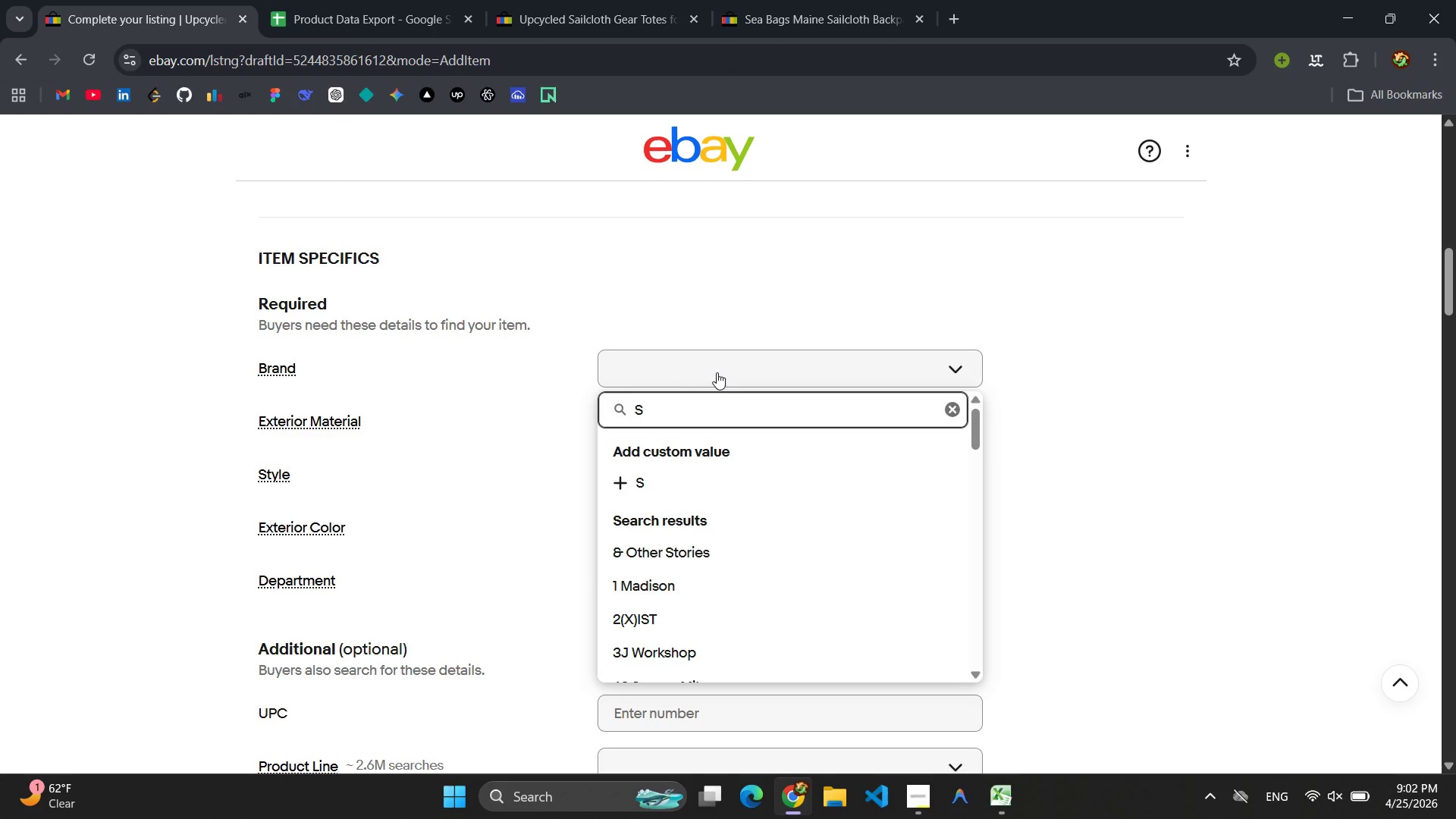 
left_click([927, 808])